 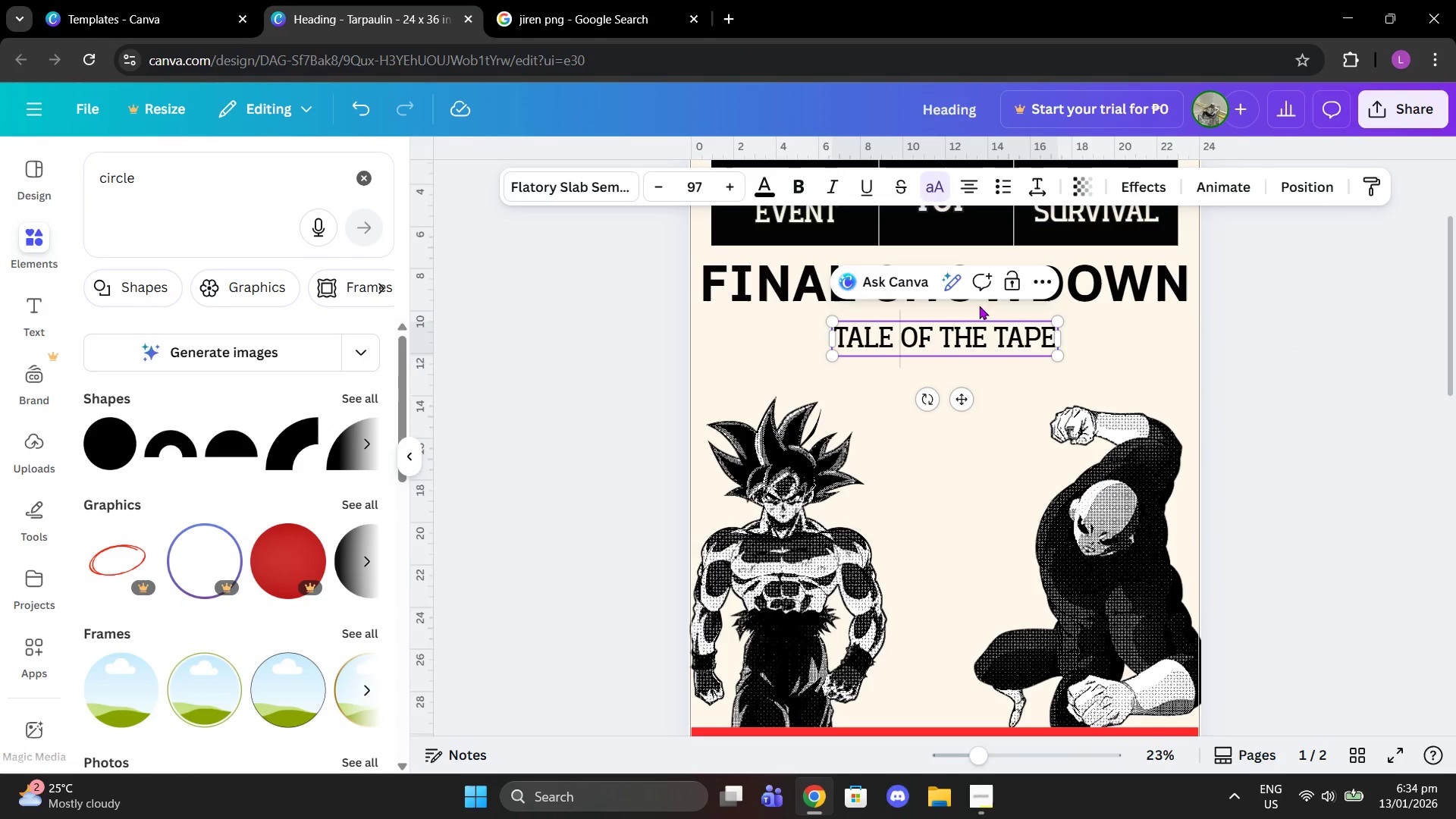 
left_click_drag(start_coordinate=[980, 348], to_coordinate=[980, 328])
 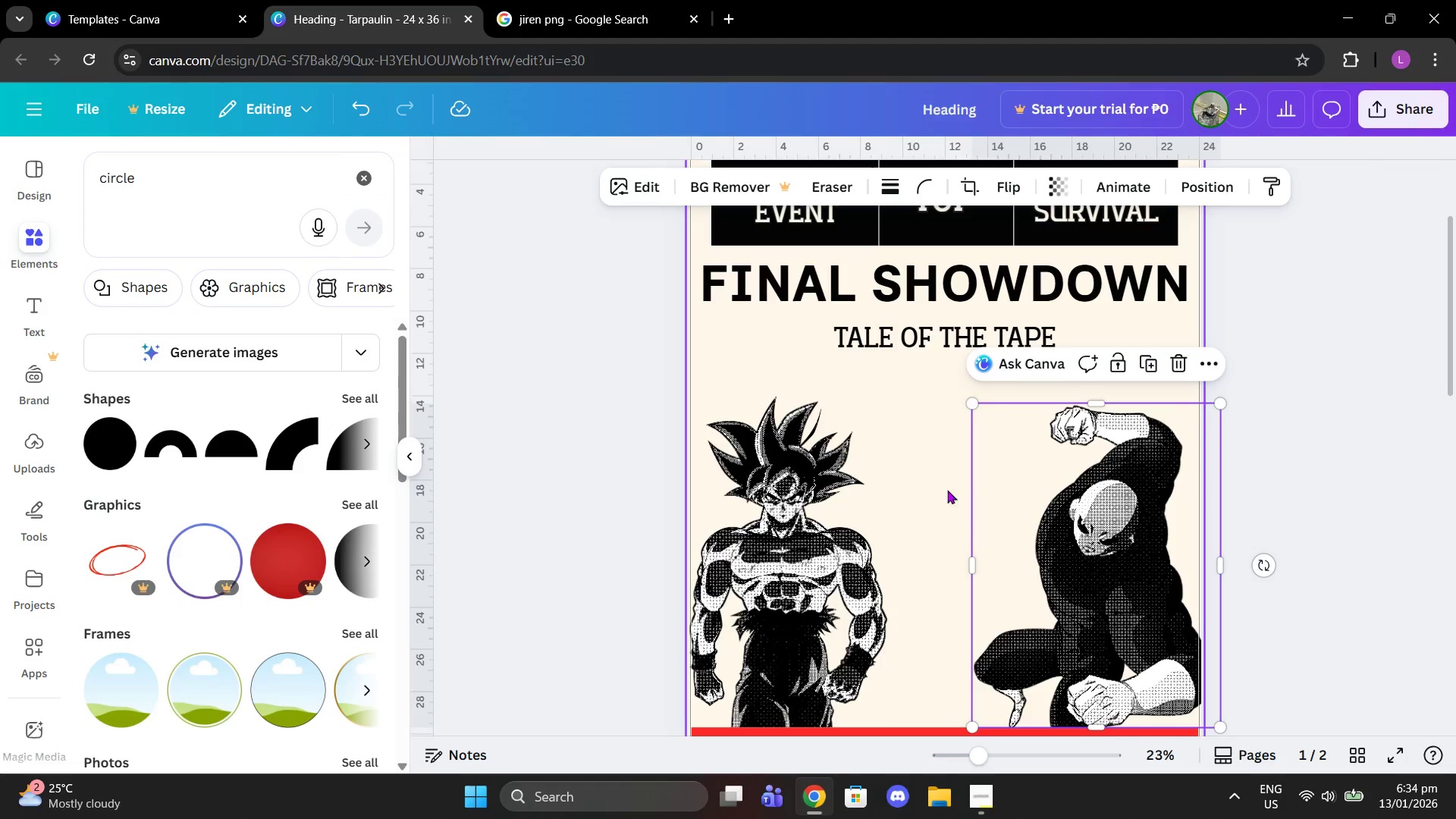 
scroll: coordinate [936, 469], scroll_direction: down, amount: 5.0
 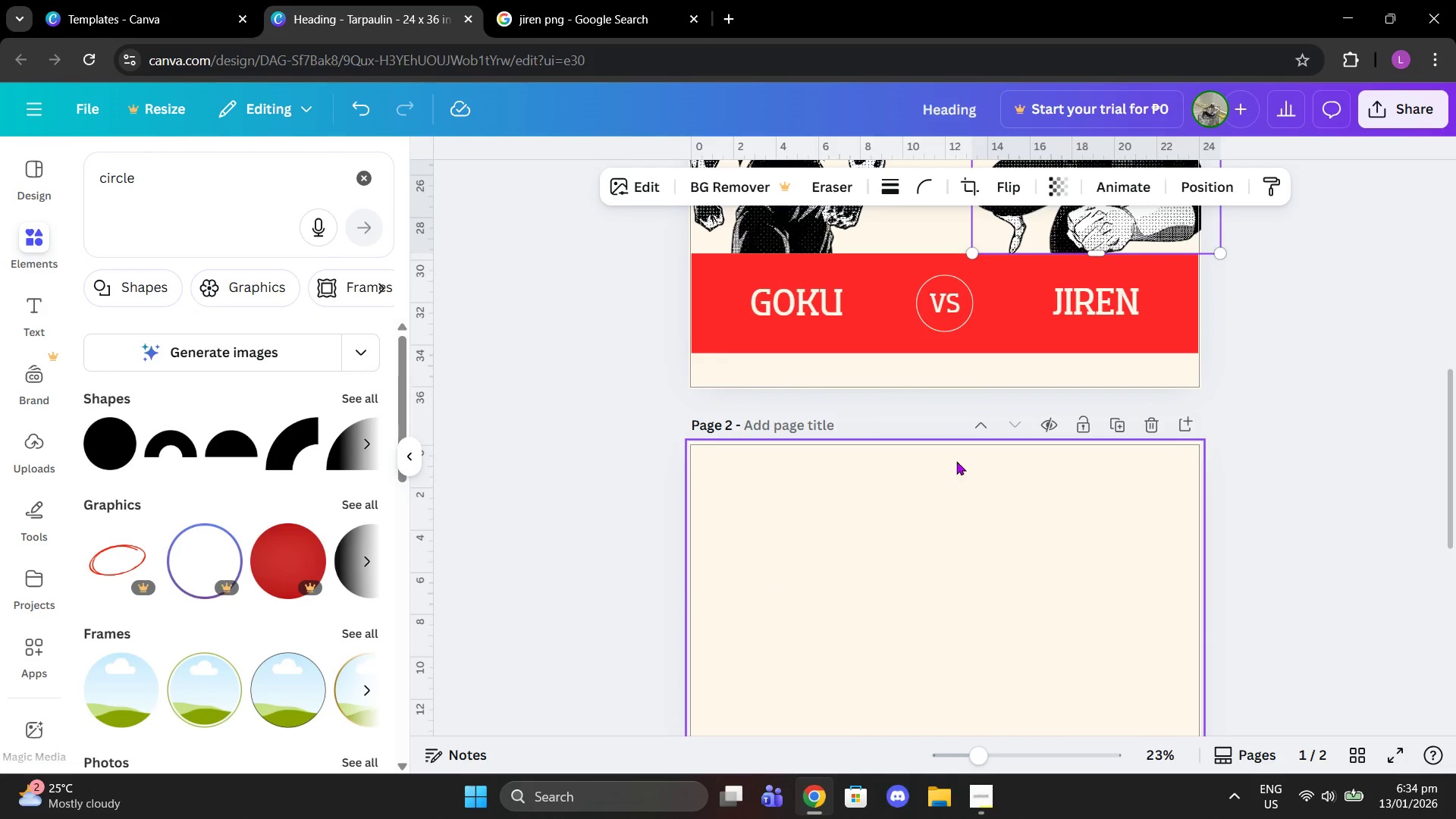 
scroll: coordinate [959, 461], scroll_direction: up, amount: 11.0
 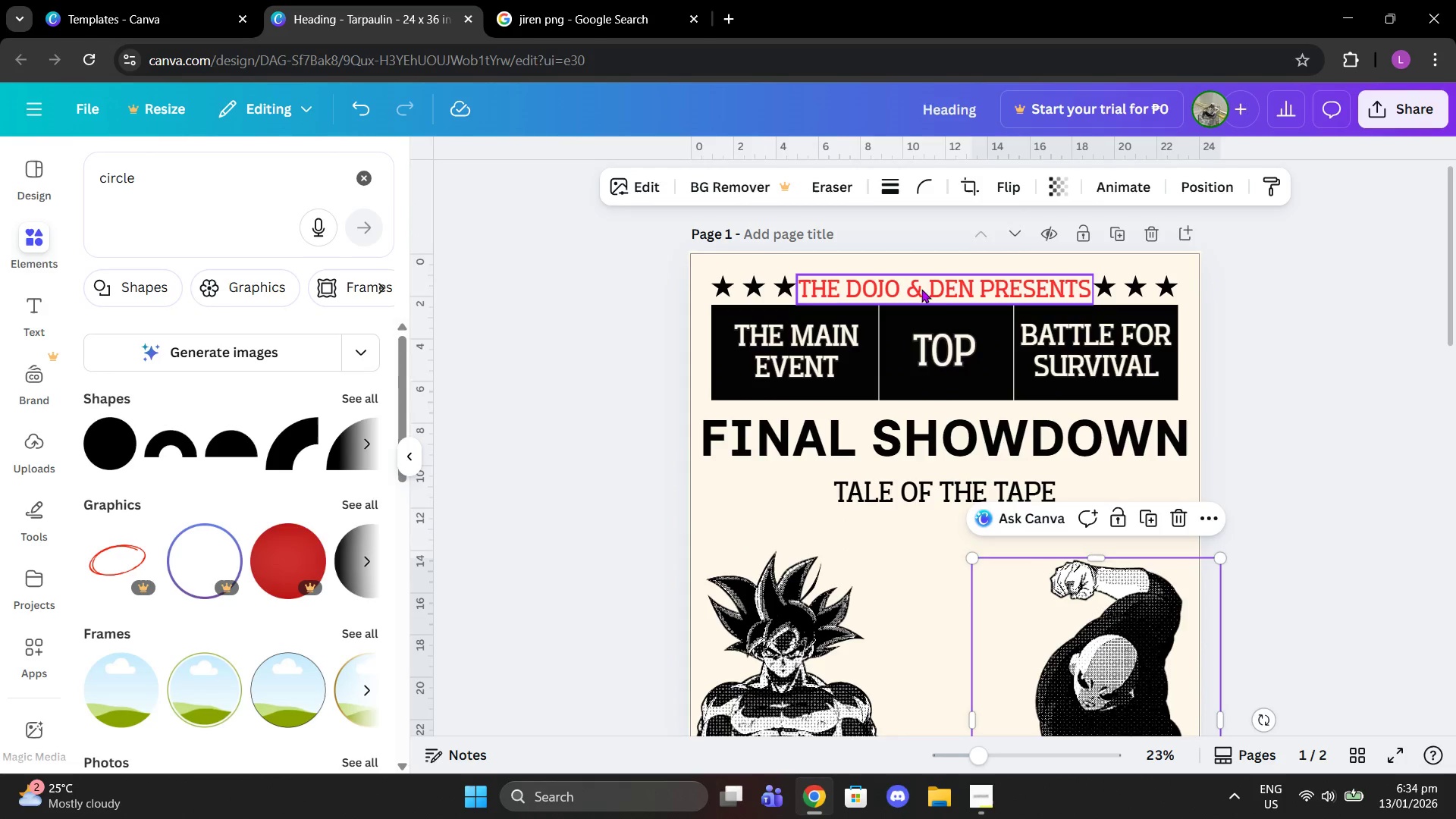 
left_click([923, 284])
 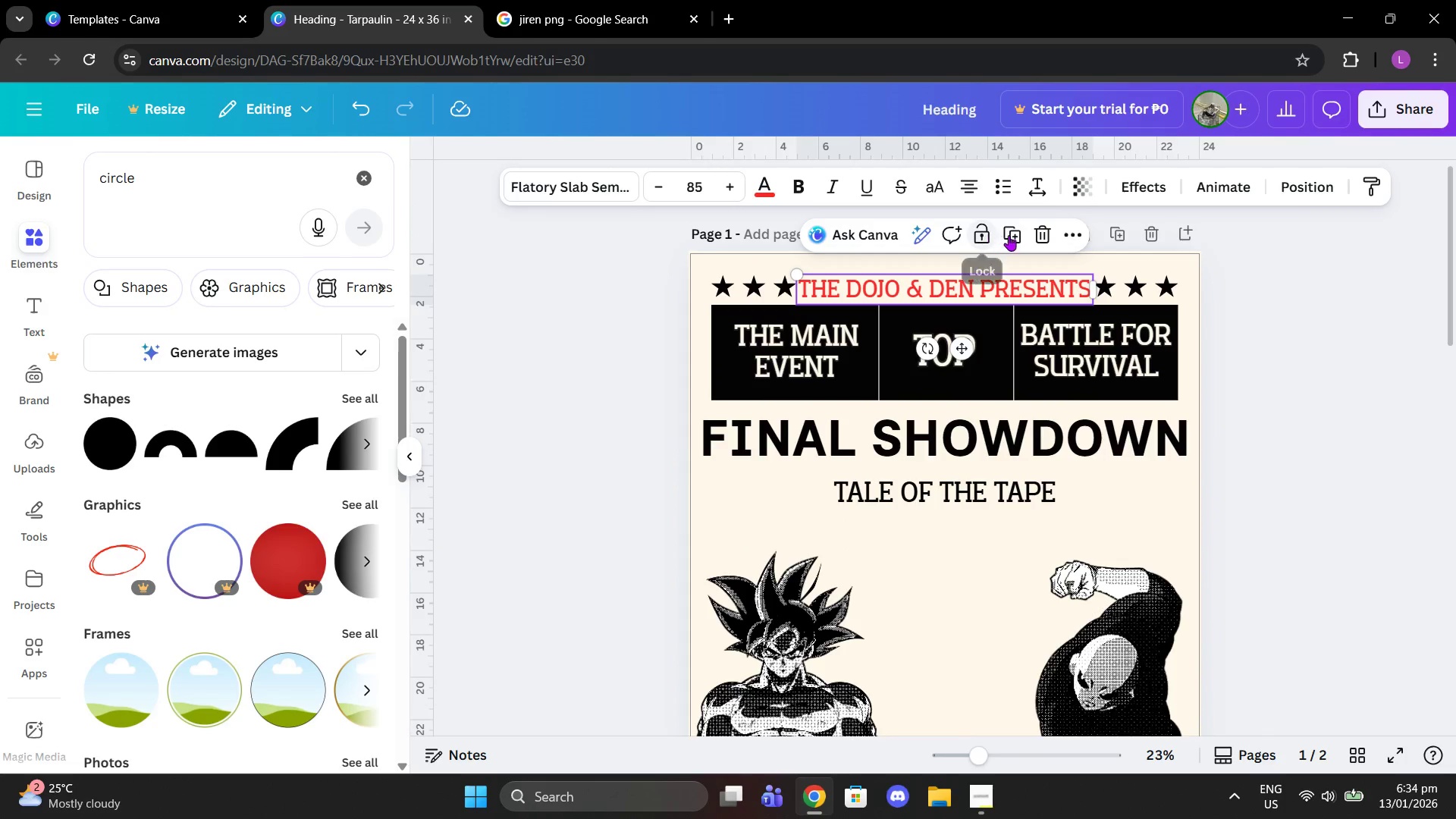 
left_click([1012, 236])
 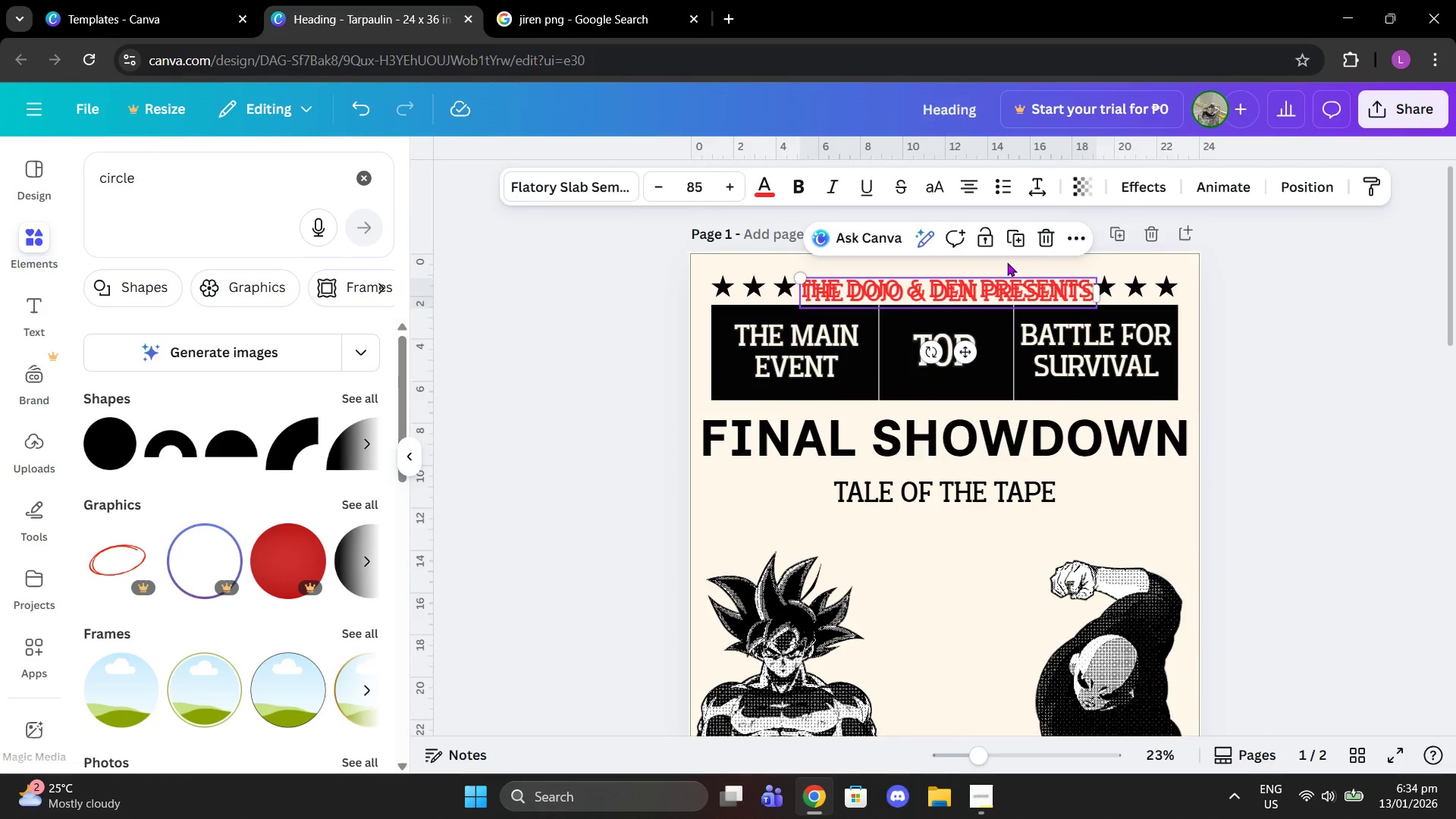 
left_click([1044, 241])
 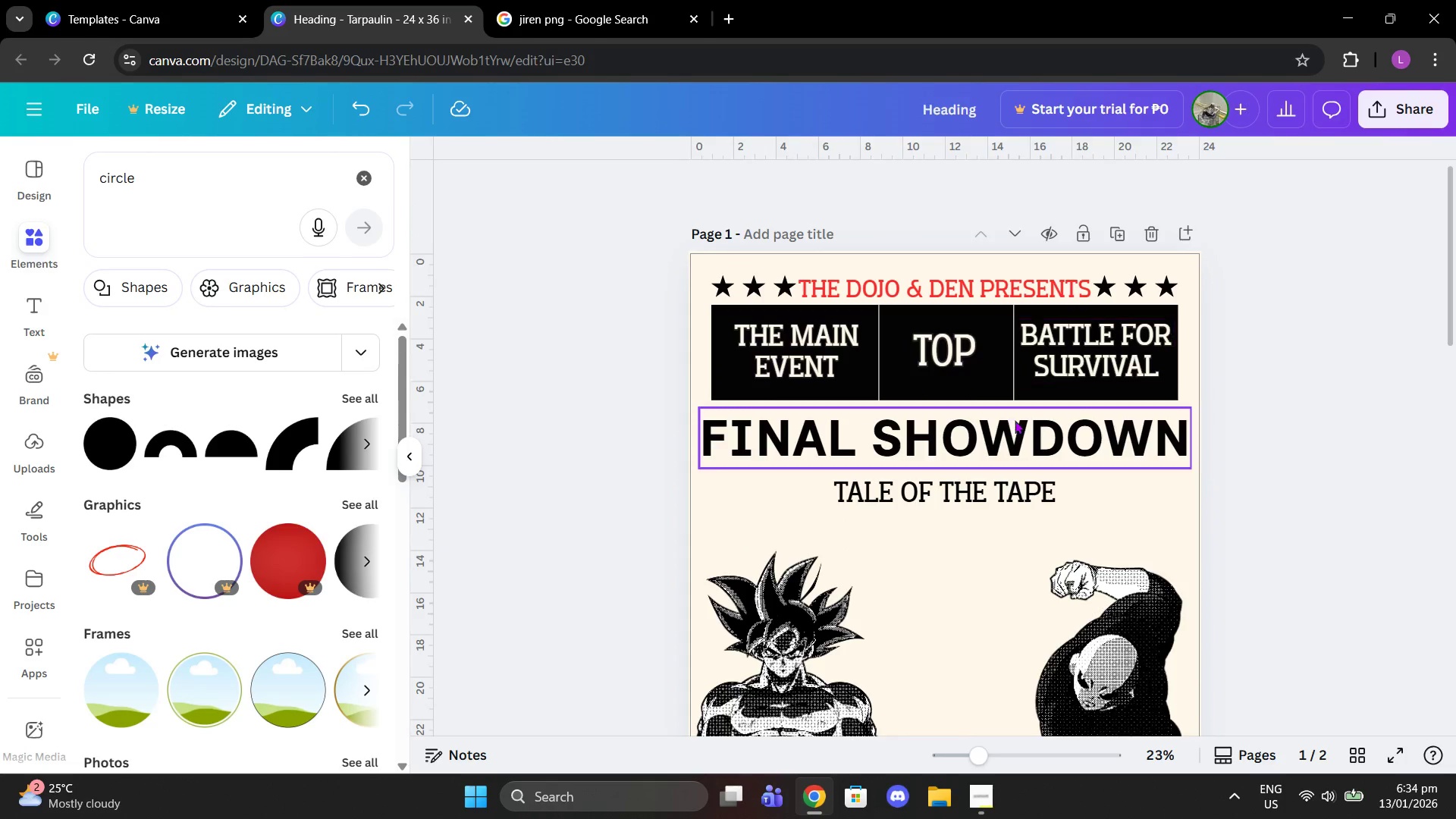 
left_click([1008, 441])
 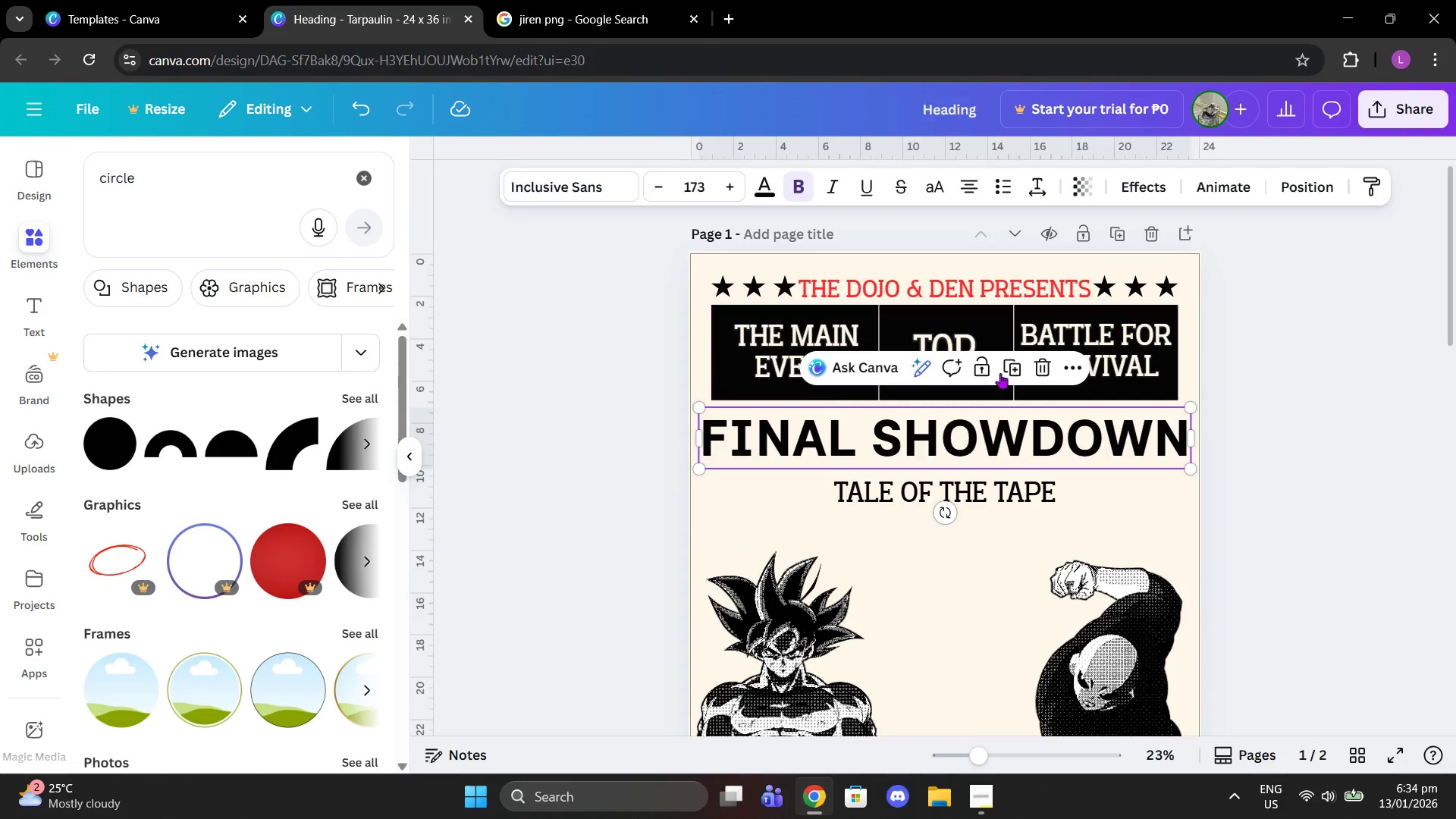 
left_click([1015, 366])
 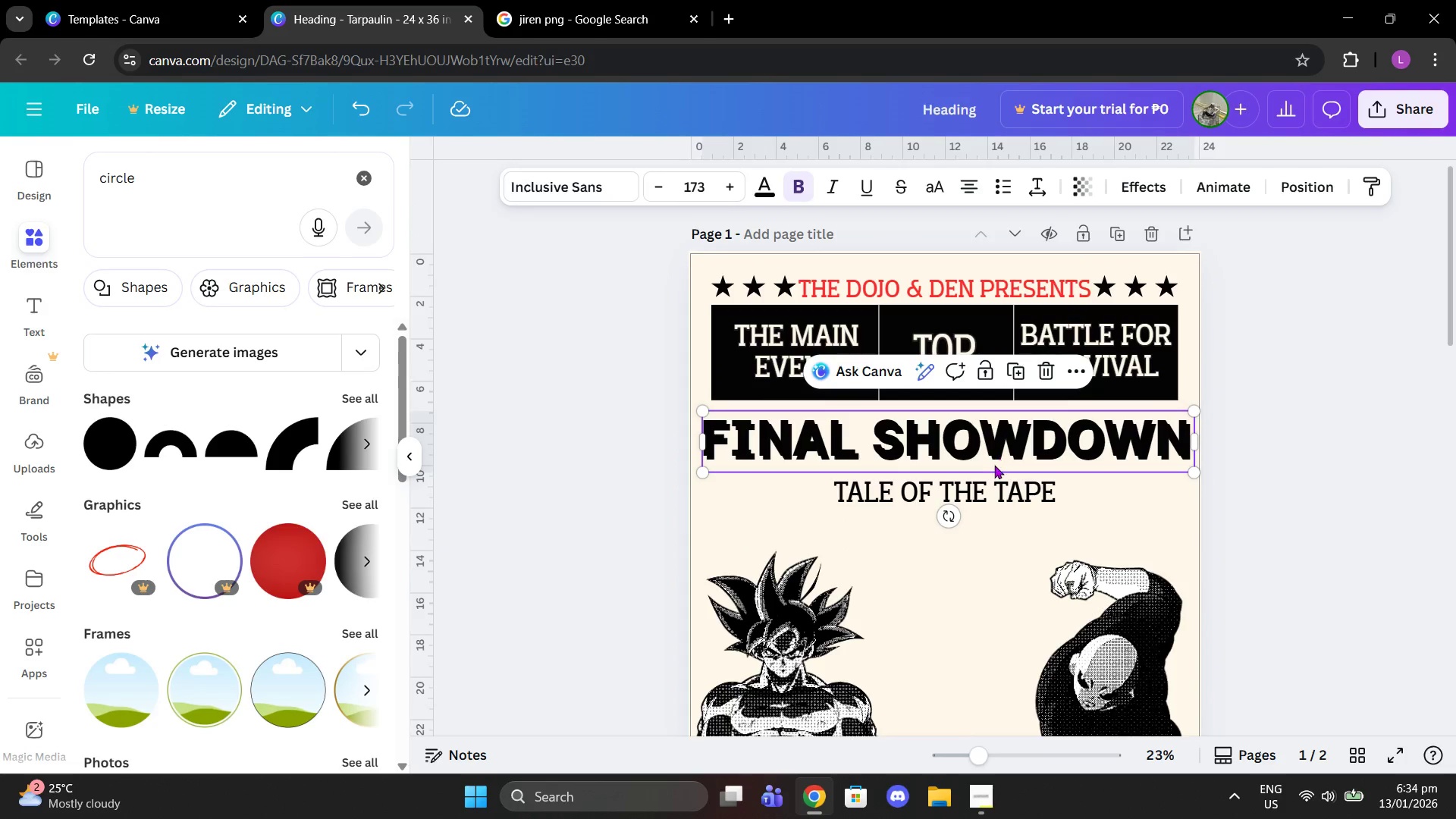 
left_click_drag(start_coordinate=[993, 444], to_coordinate=[990, 541])
 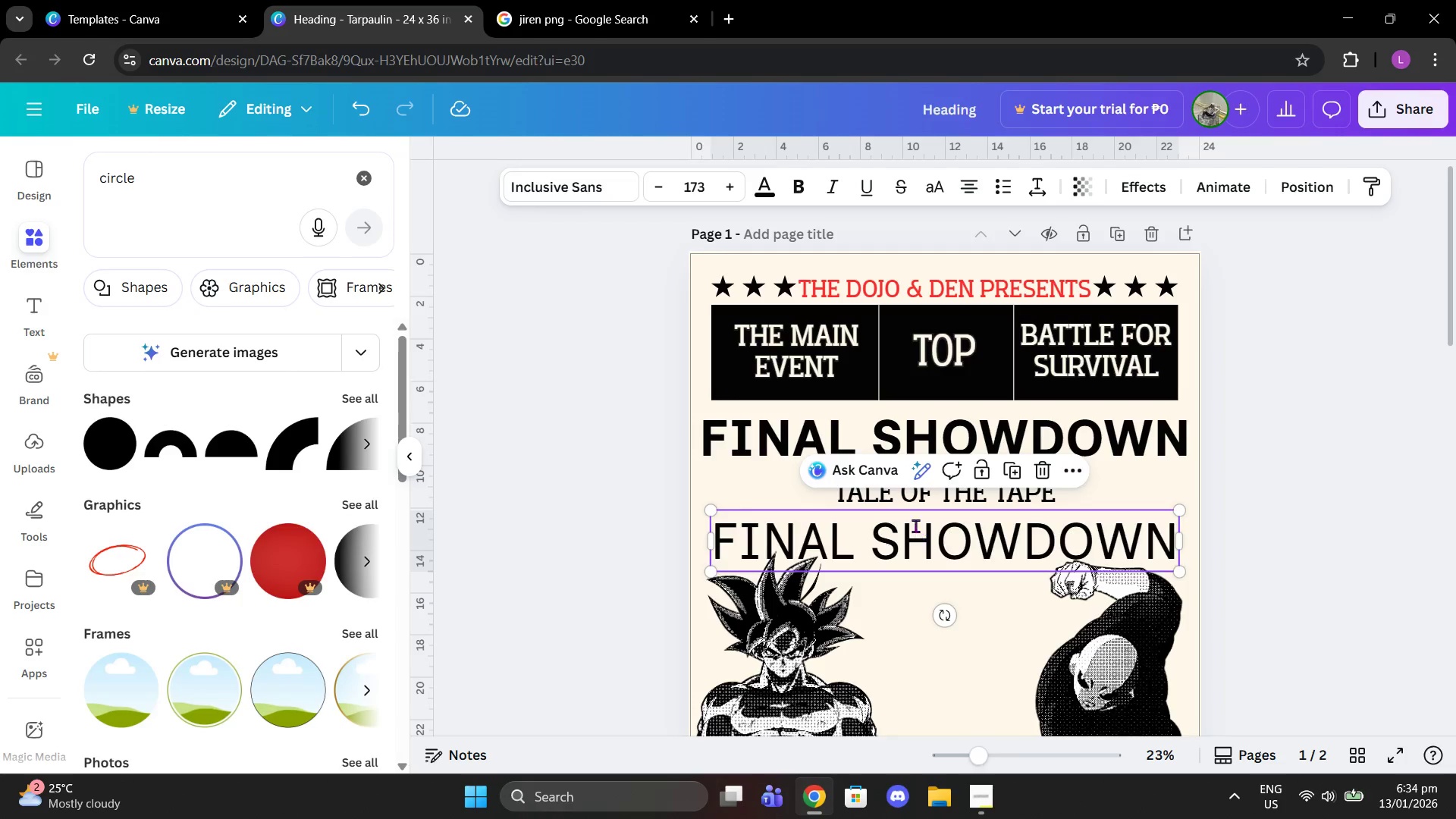 
type(prigin)
key(Backspace)
key(Backspace)
key(Backspace)
key(Backspace)
key(Backspace)
key(Backspace)
 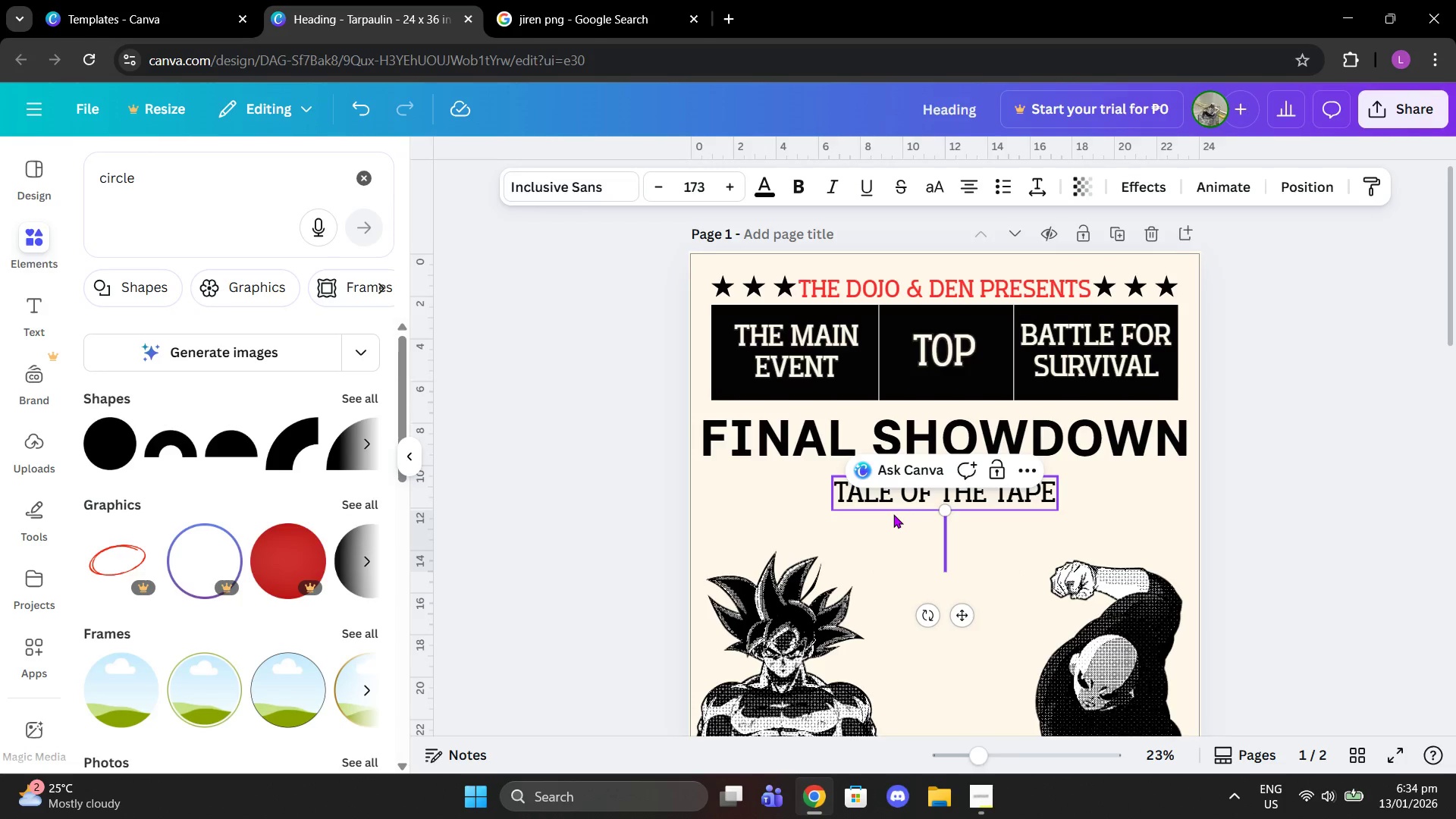 
type(Originm)
key(Backspace)
key(Backspace)
type(mn)
key(Backspace)
key(Backspace)
type(n)
 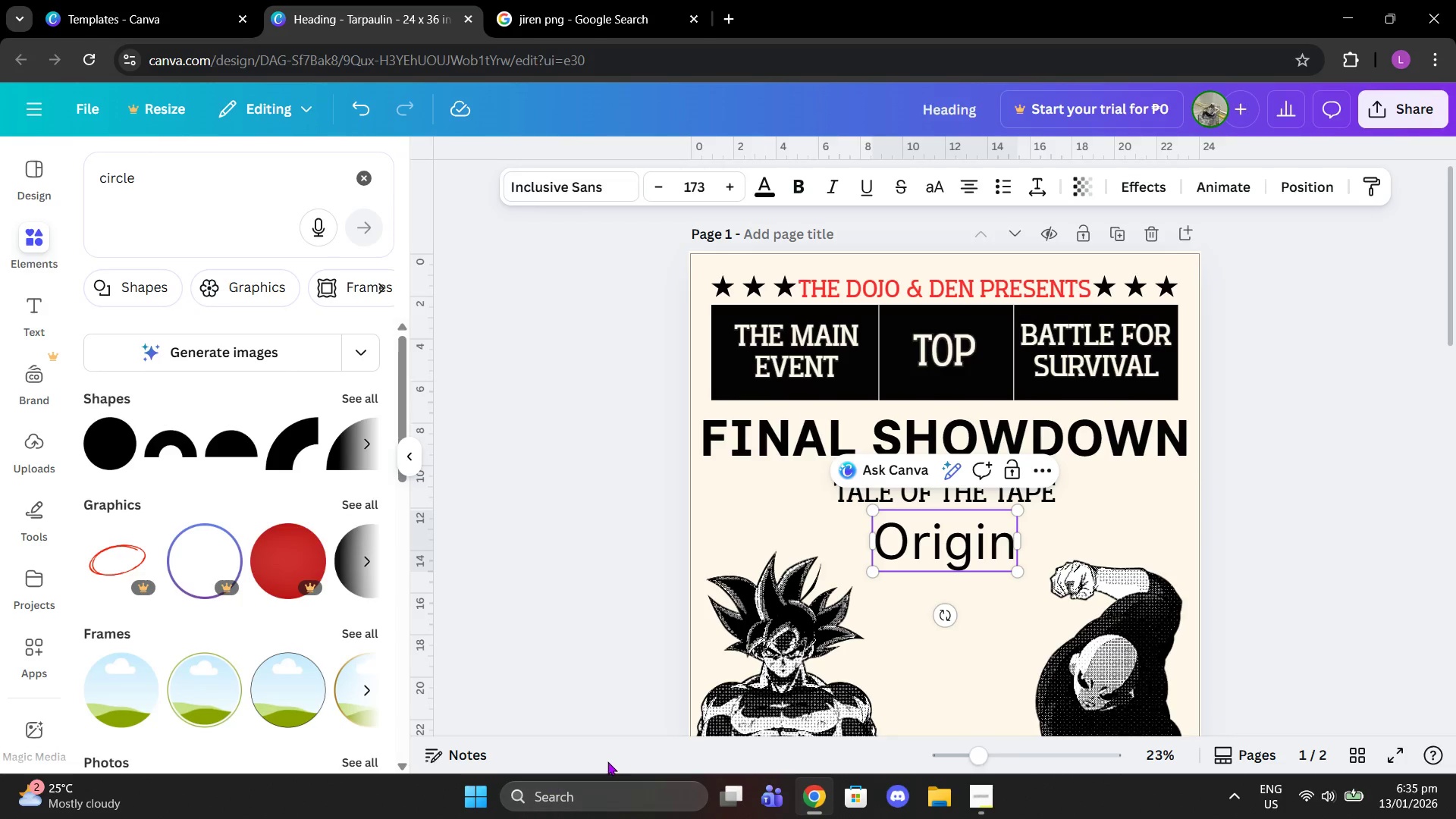 
scroll: coordinate [1076, 541], scroll_direction: down, amount: 5.0
 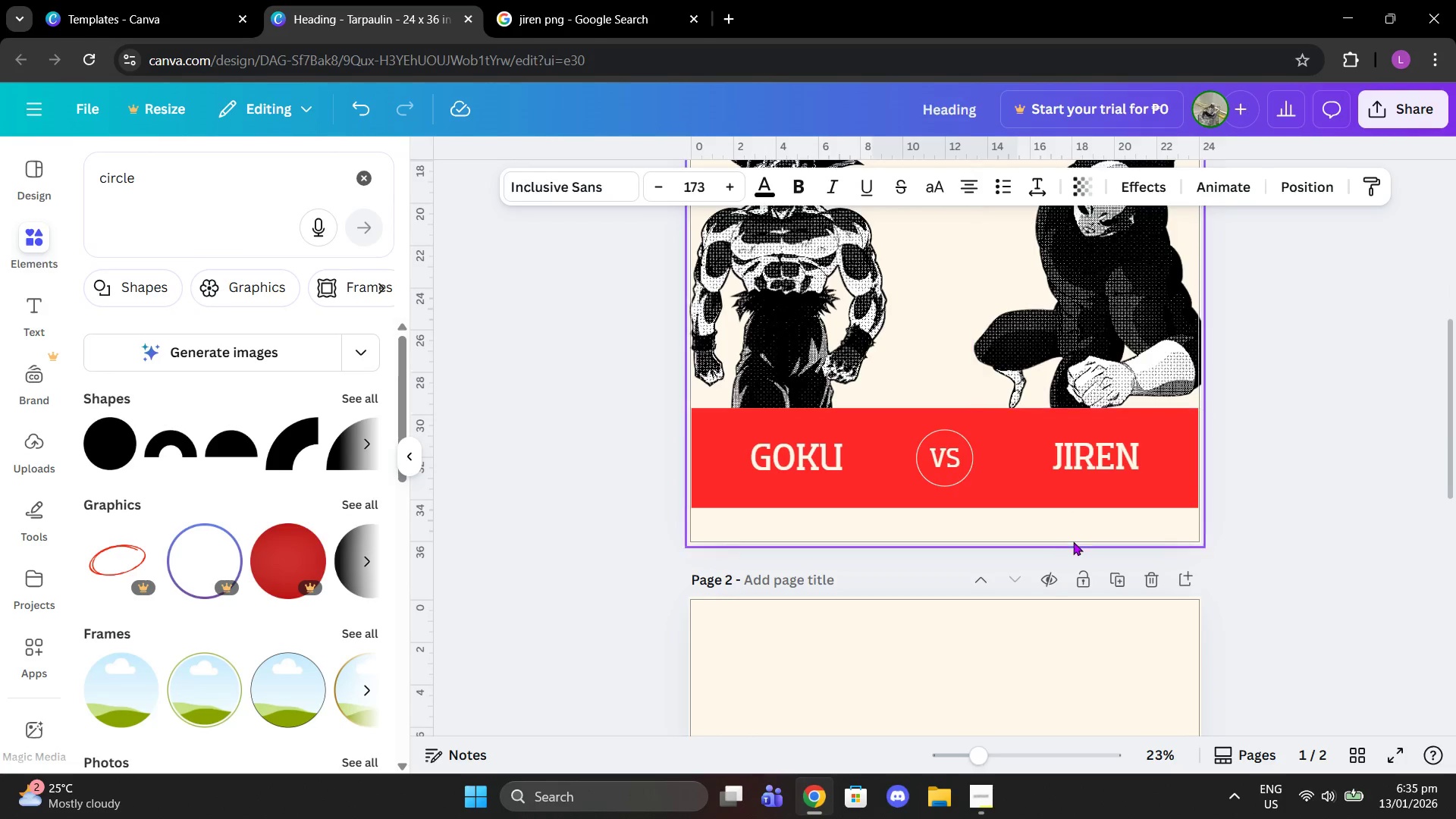 
scroll: coordinate [1058, 571], scroll_direction: up, amount: 4.0
 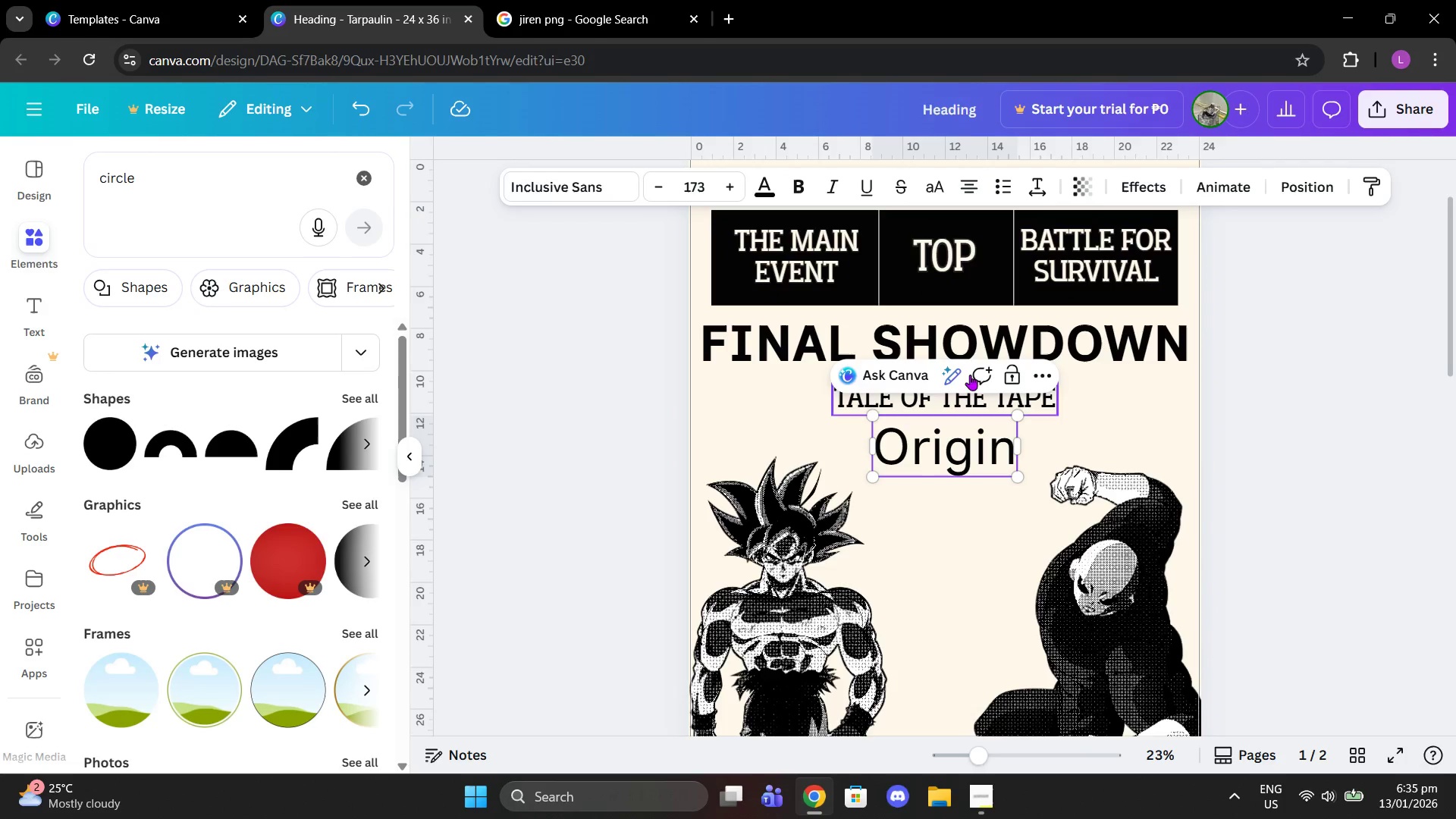 
left_click([971, 345])
 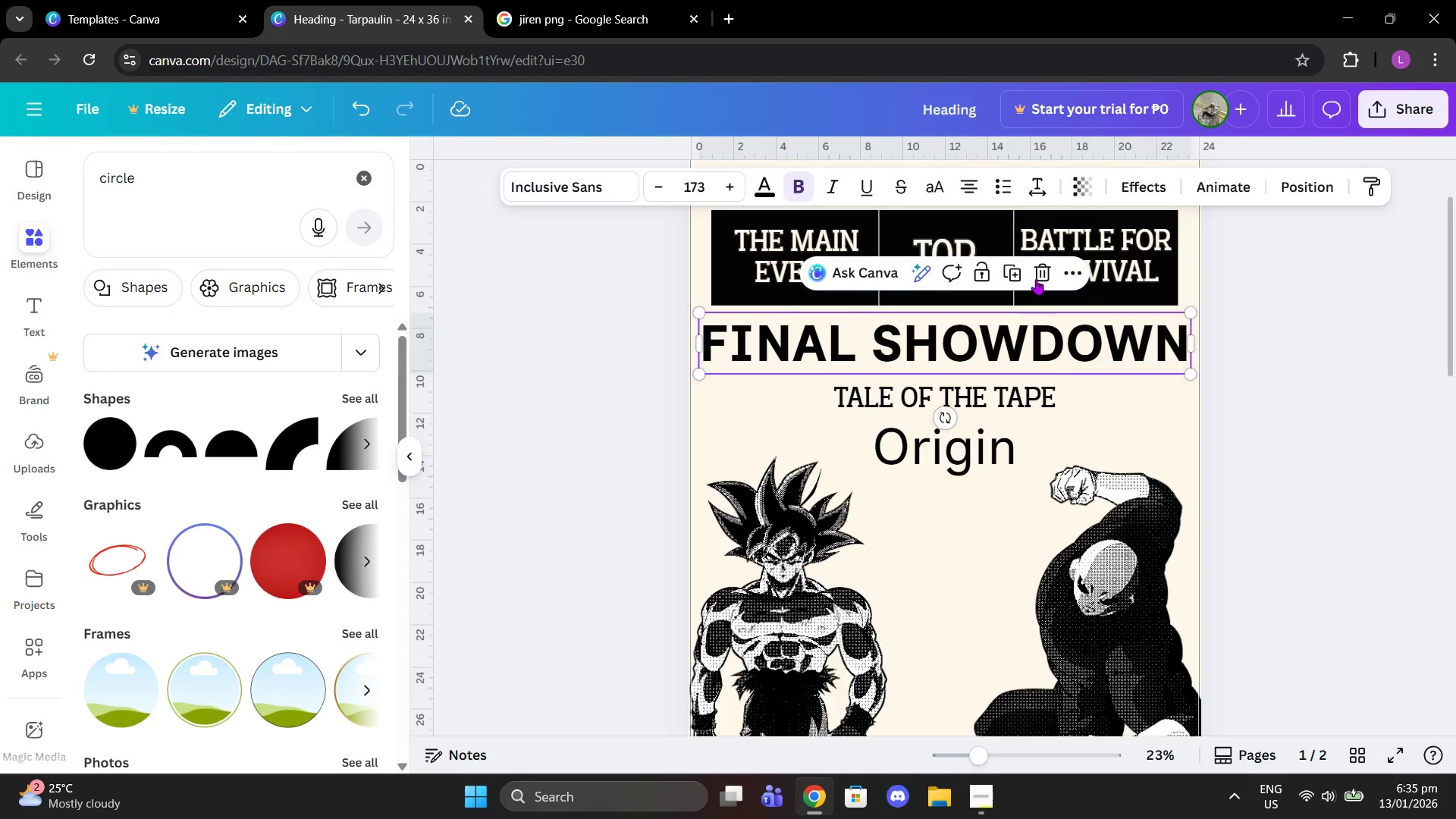 
left_click([1037, 279])
 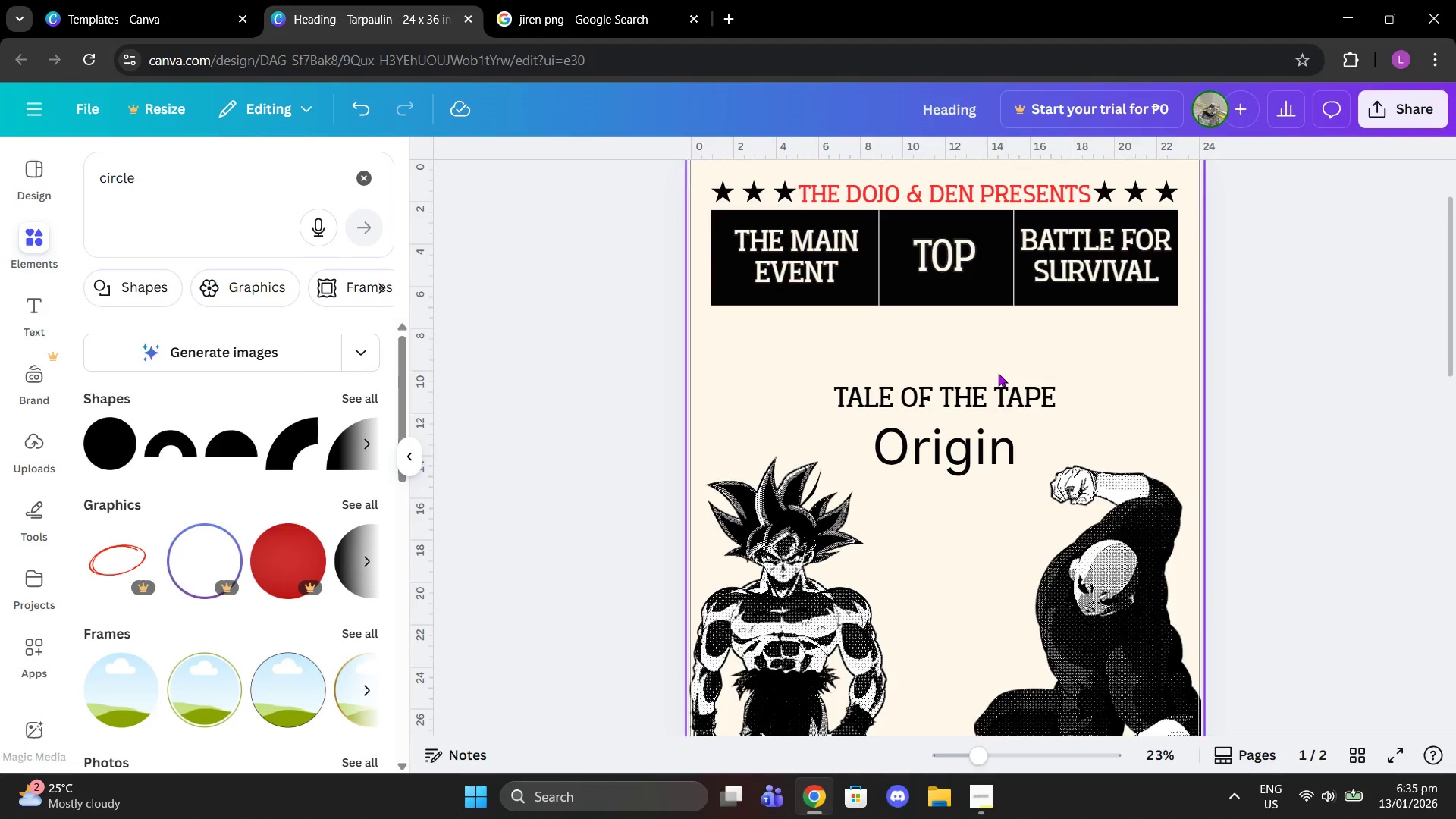 
left_click_drag(start_coordinate=[997, 388], to_coordinate=[994, 333])
 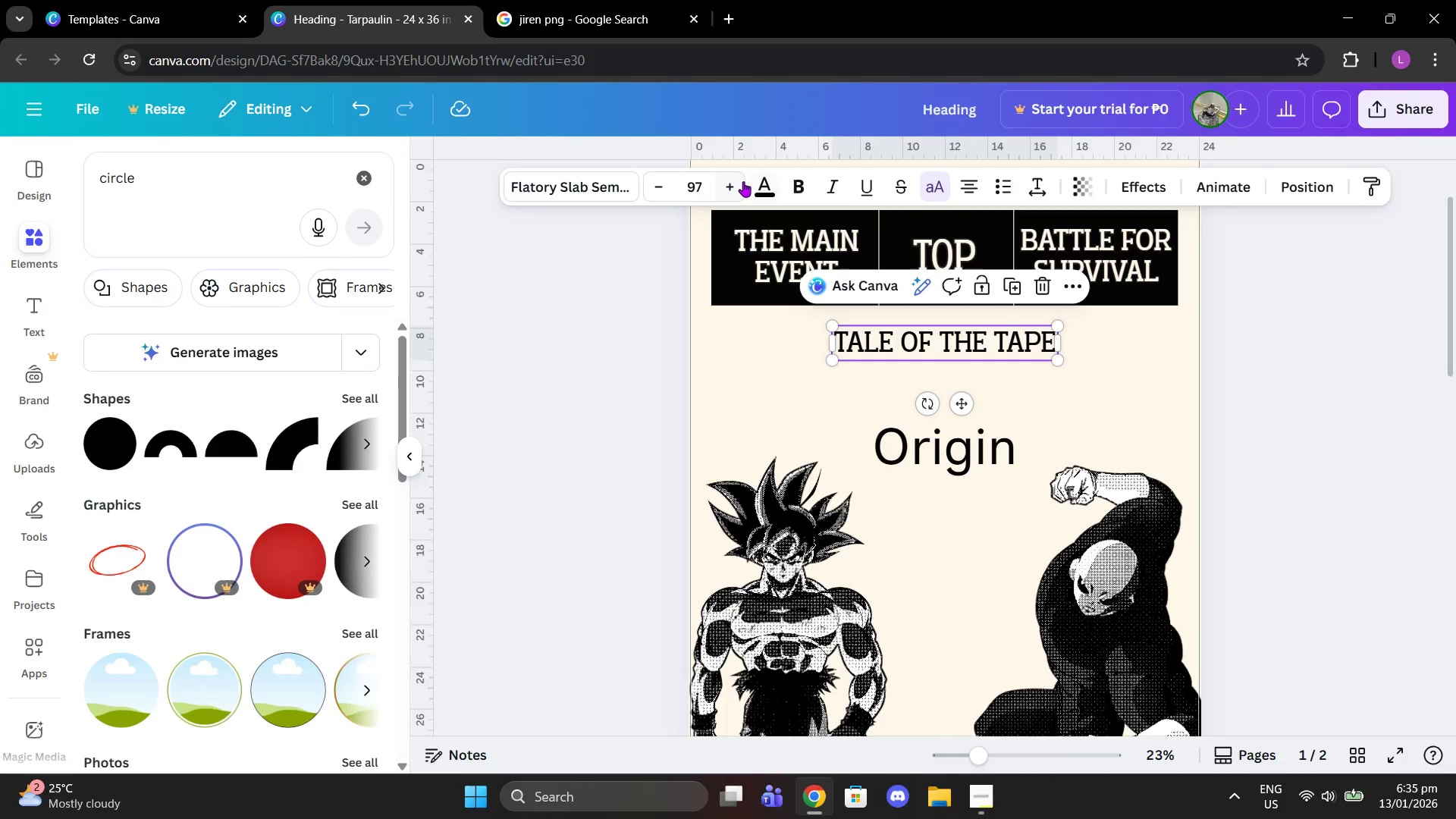 
left_click([732, 179])
 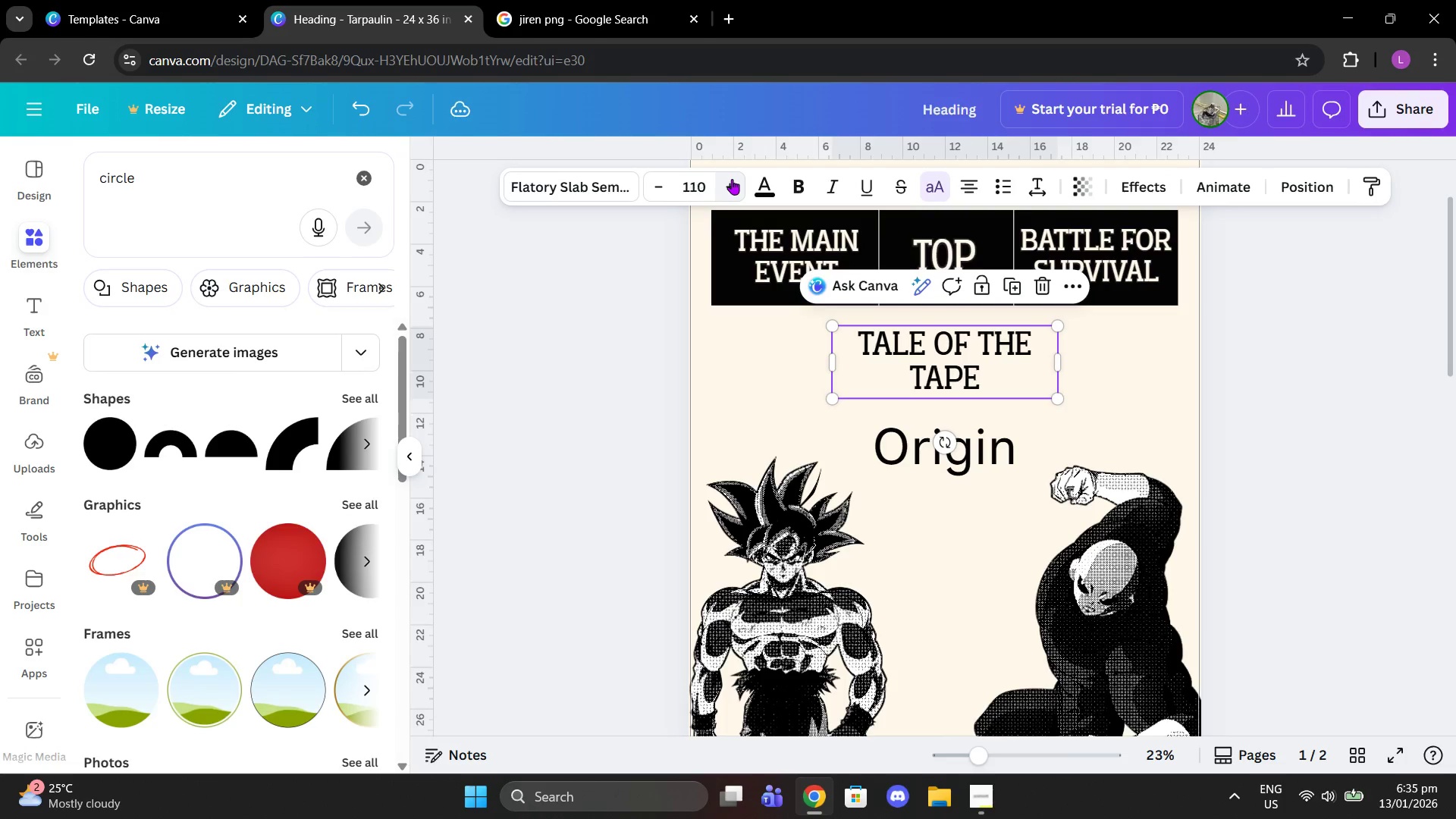 
double_click([732, 179])
 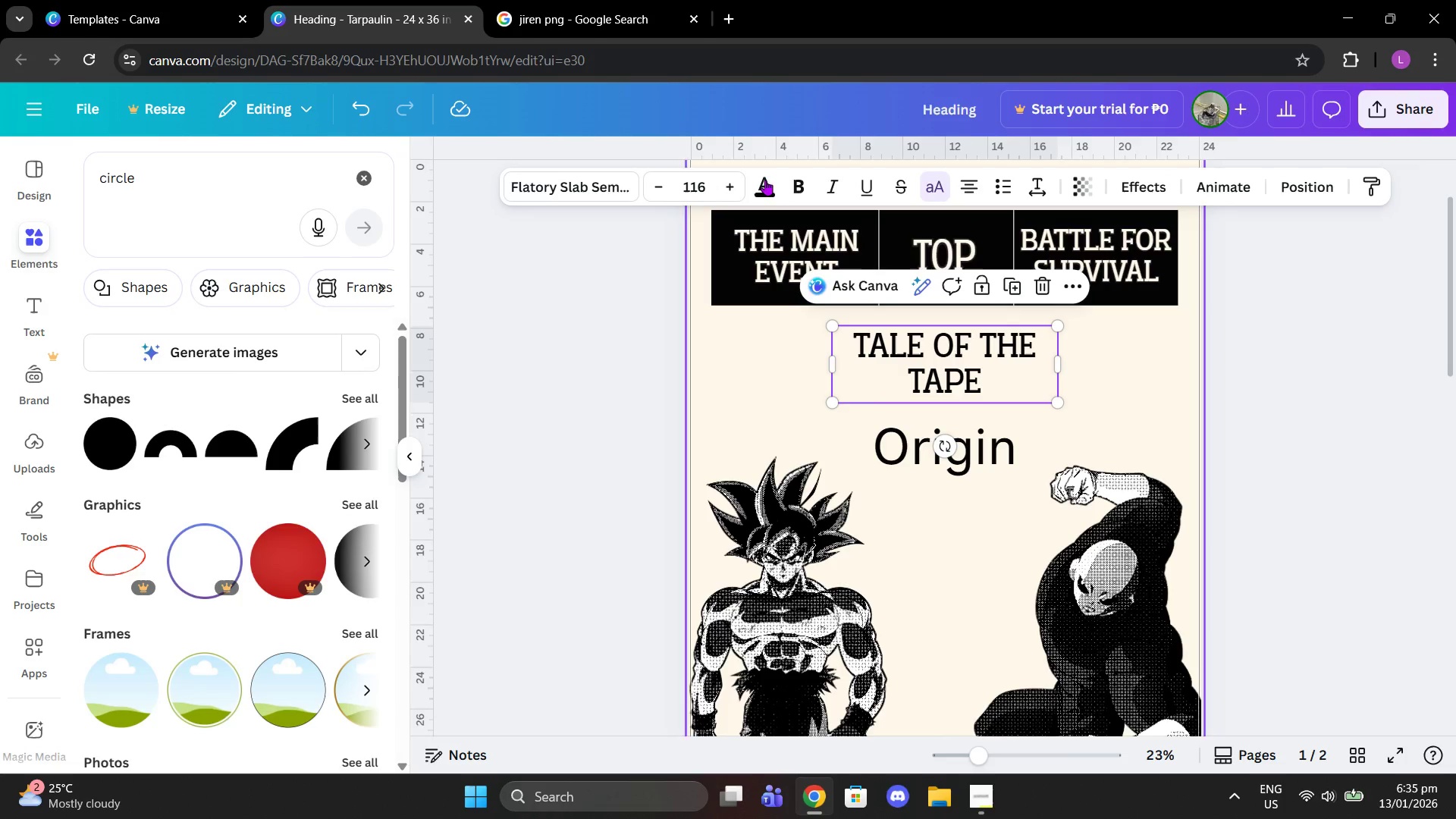 
double_click([732, 187])
 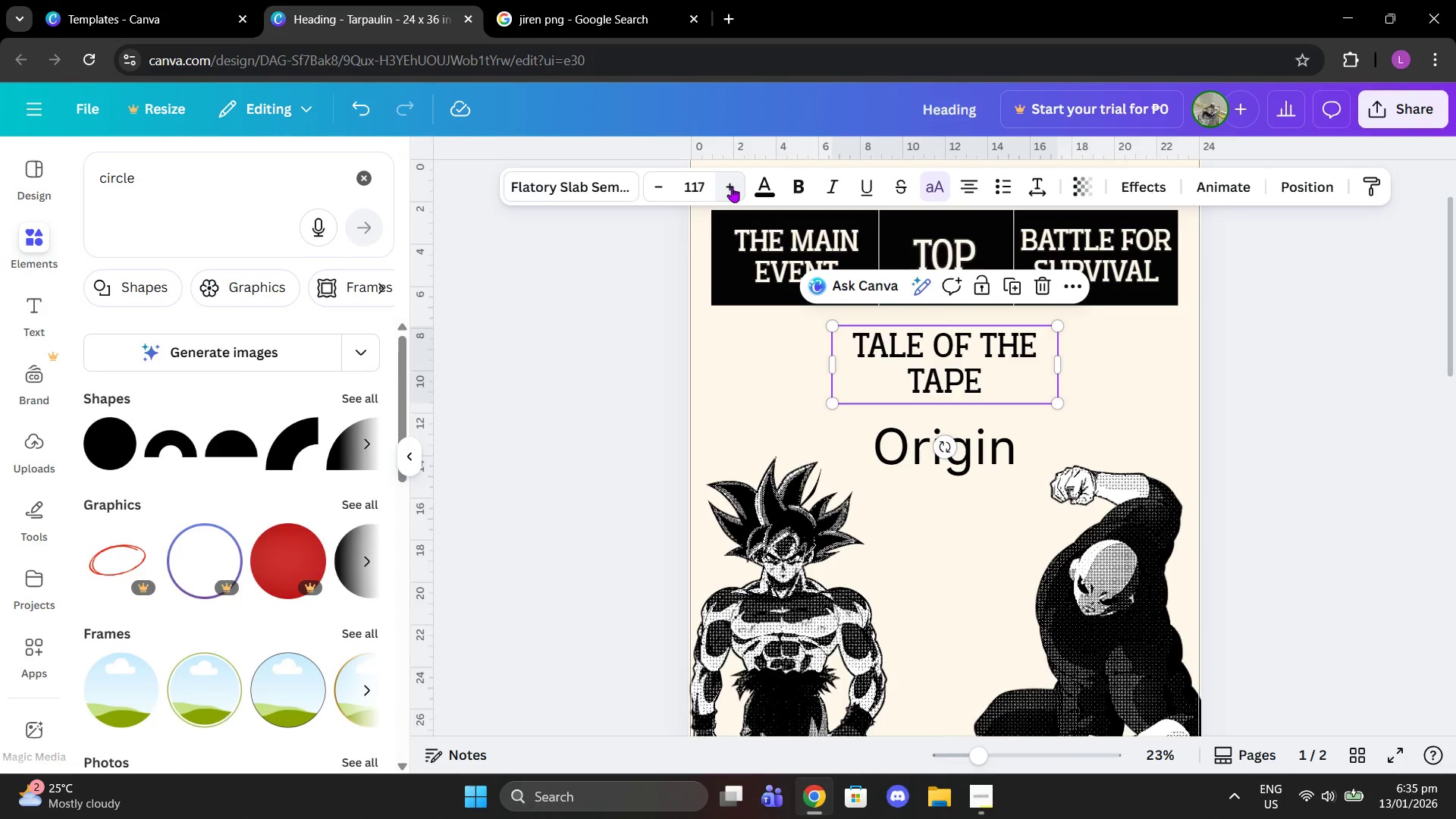 
triple_click([732, 187])
 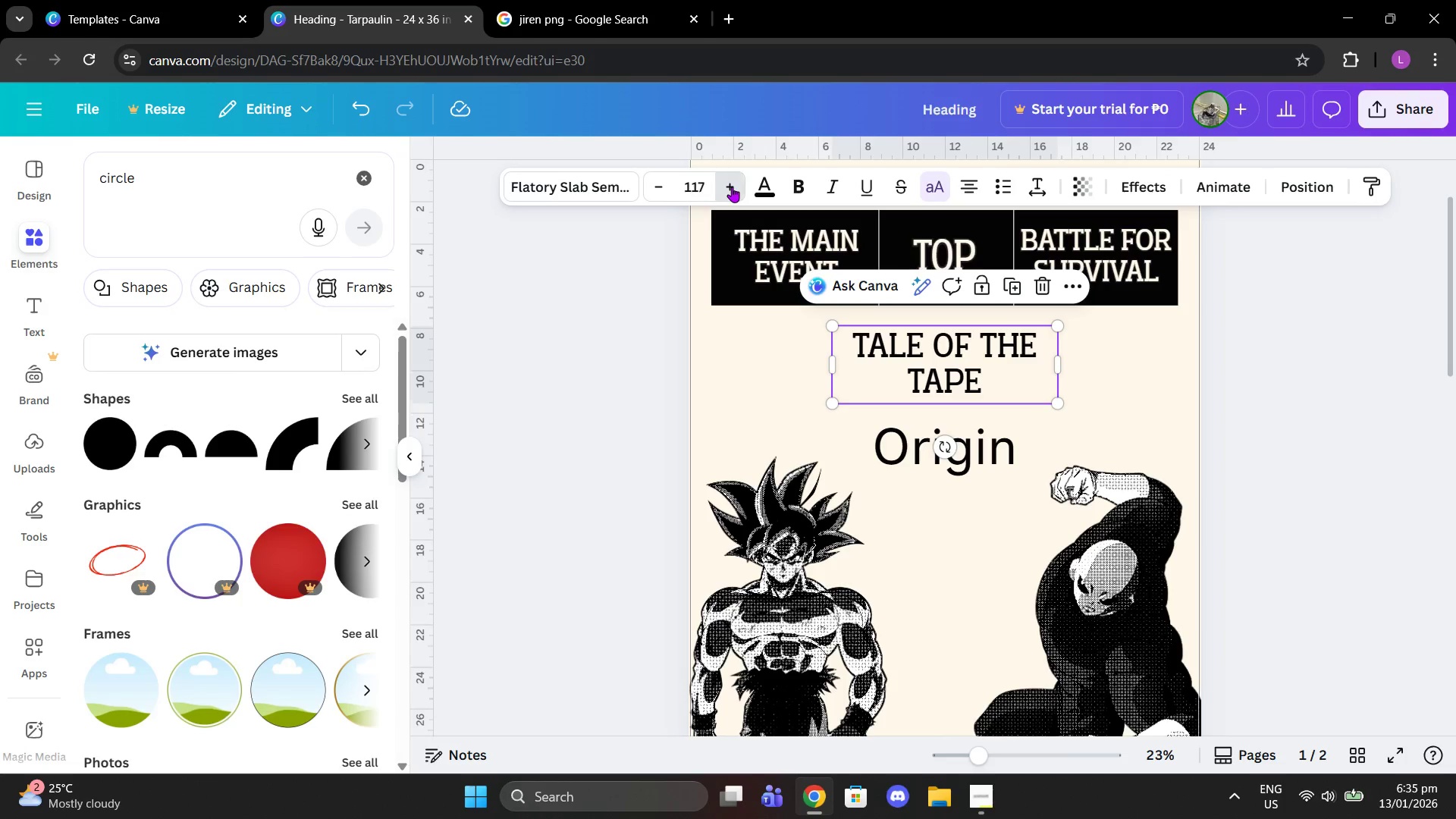 
triple_click([732, 187])
 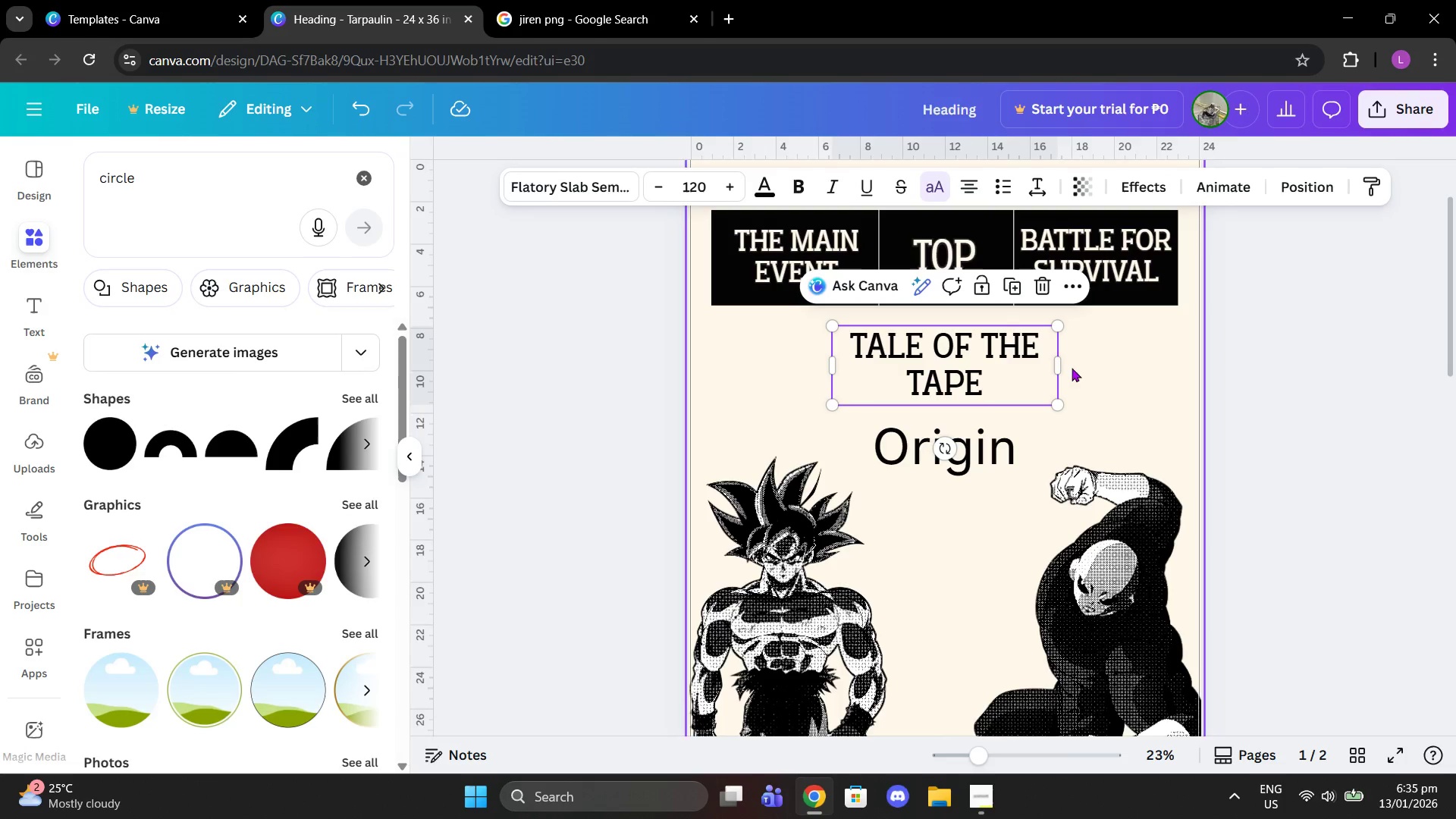 
left_click_drag(start_coordinate=[1058, 363], to_coordinate=[1111, 364])
 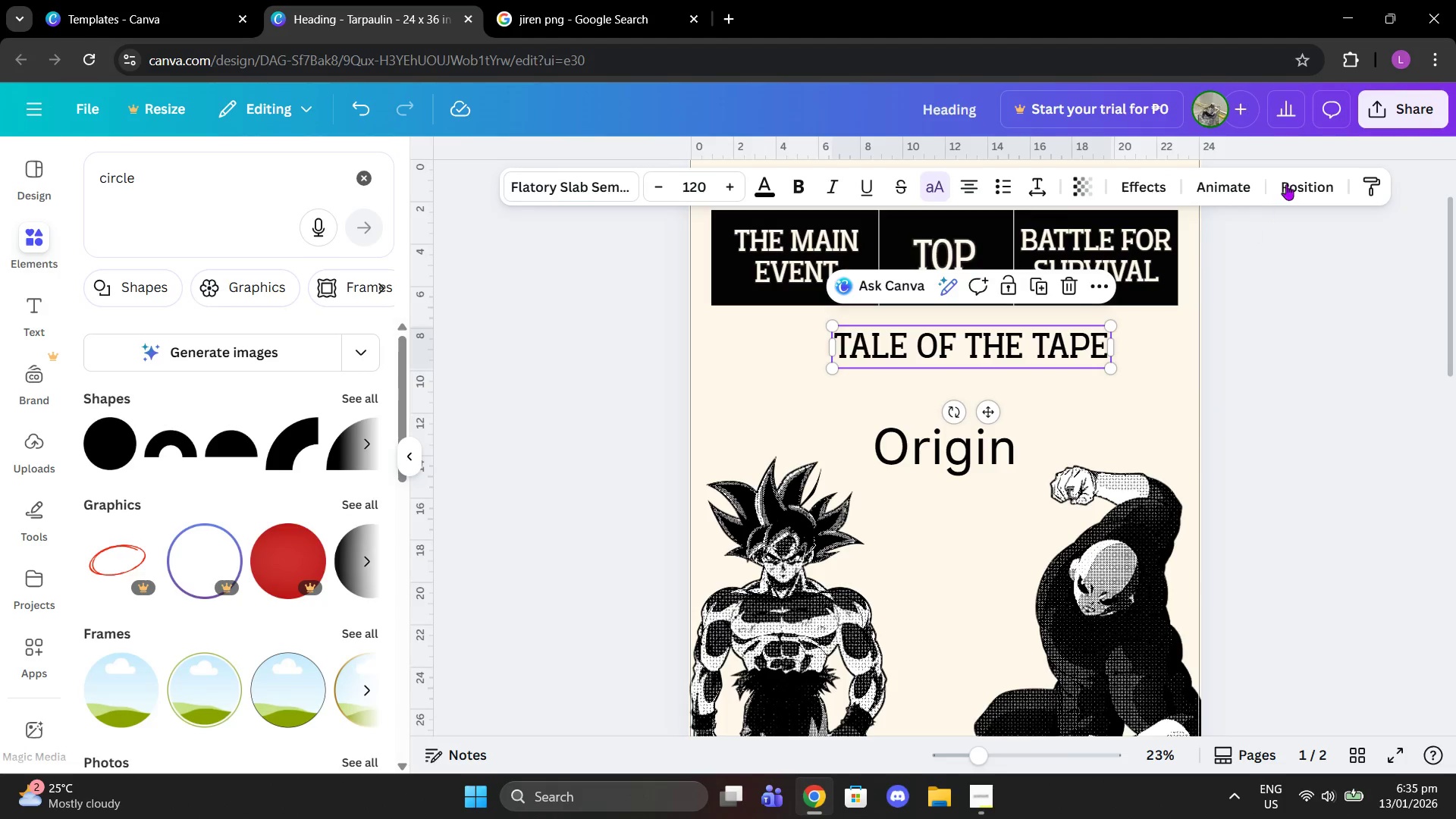 
left_click([1289, 180])
 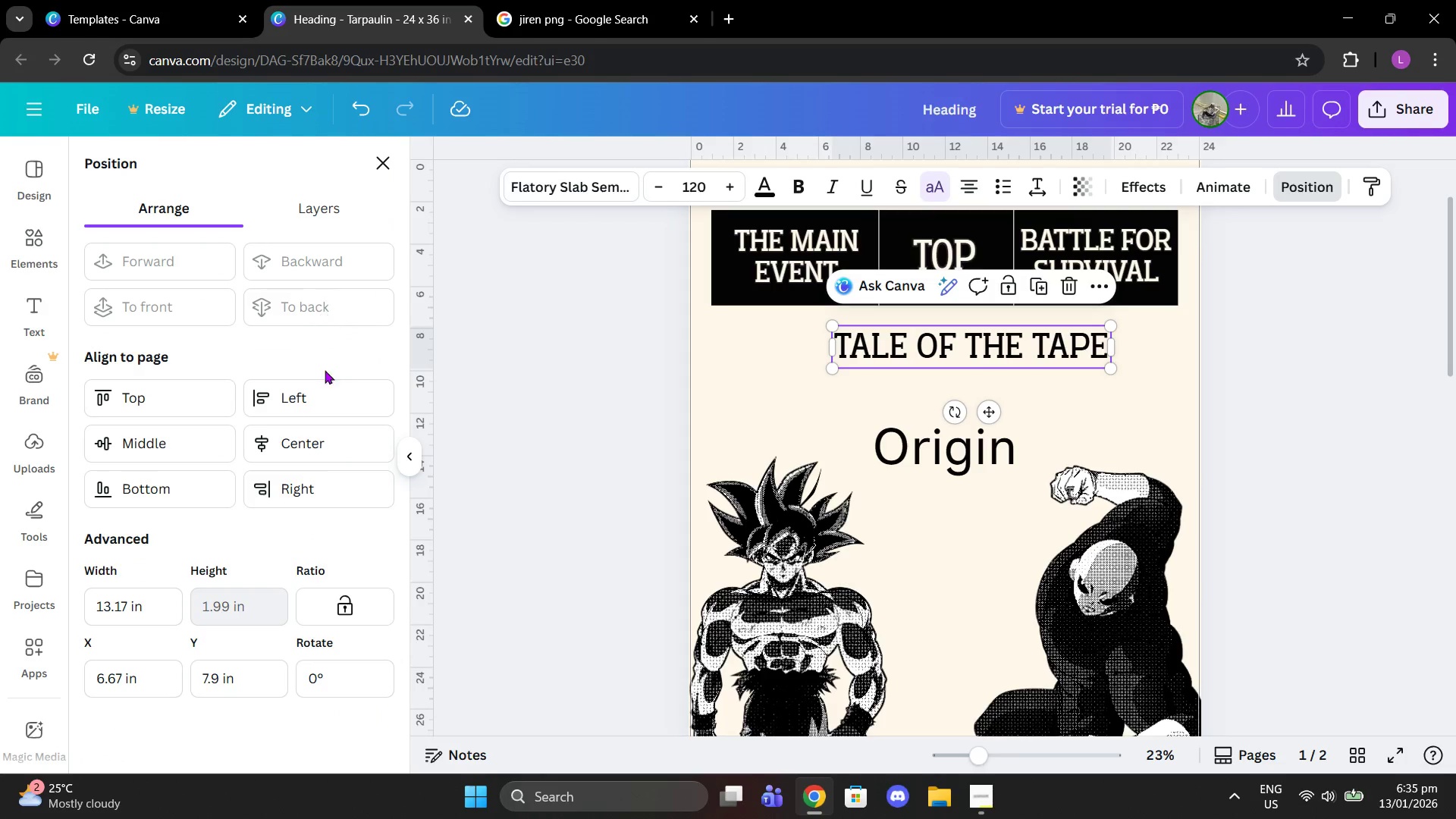 
left_click([322, 442])
 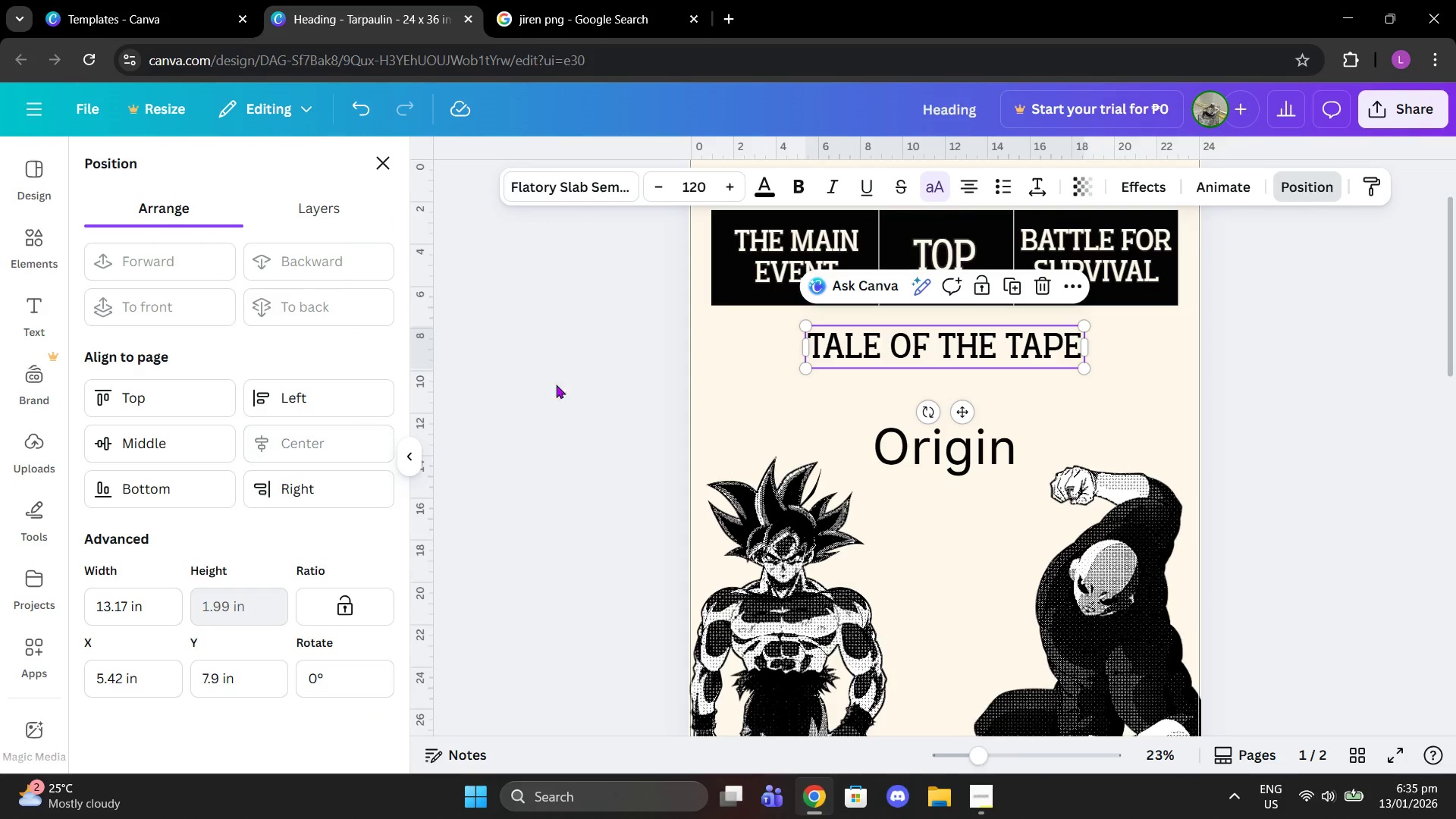 
scroll: coordinate [767, 400], scroll_direction: down, amount: 1.0
 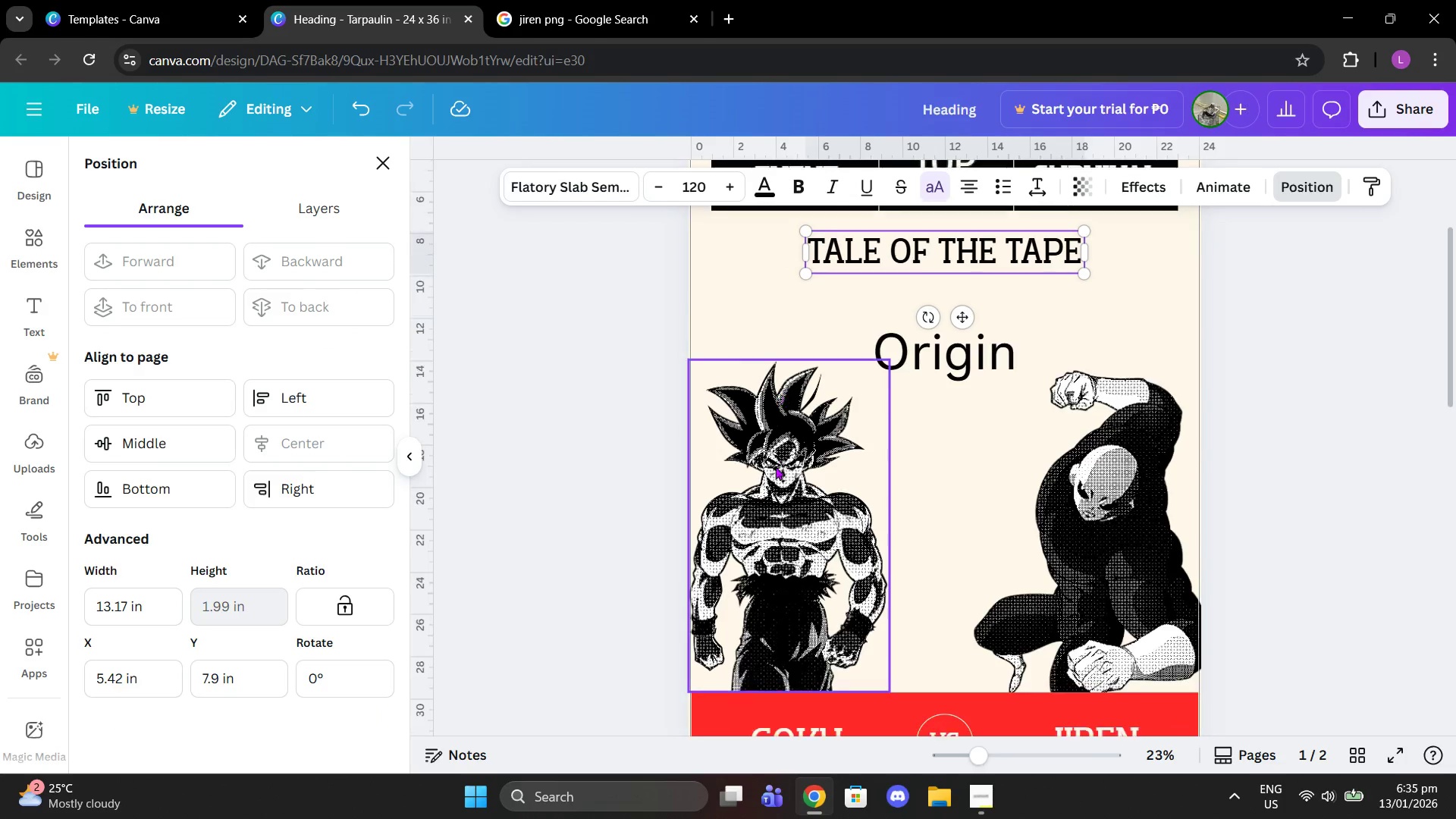 
left_click_drag(start_coordinate=[773, 491], to_coordinate=[770, 395])
 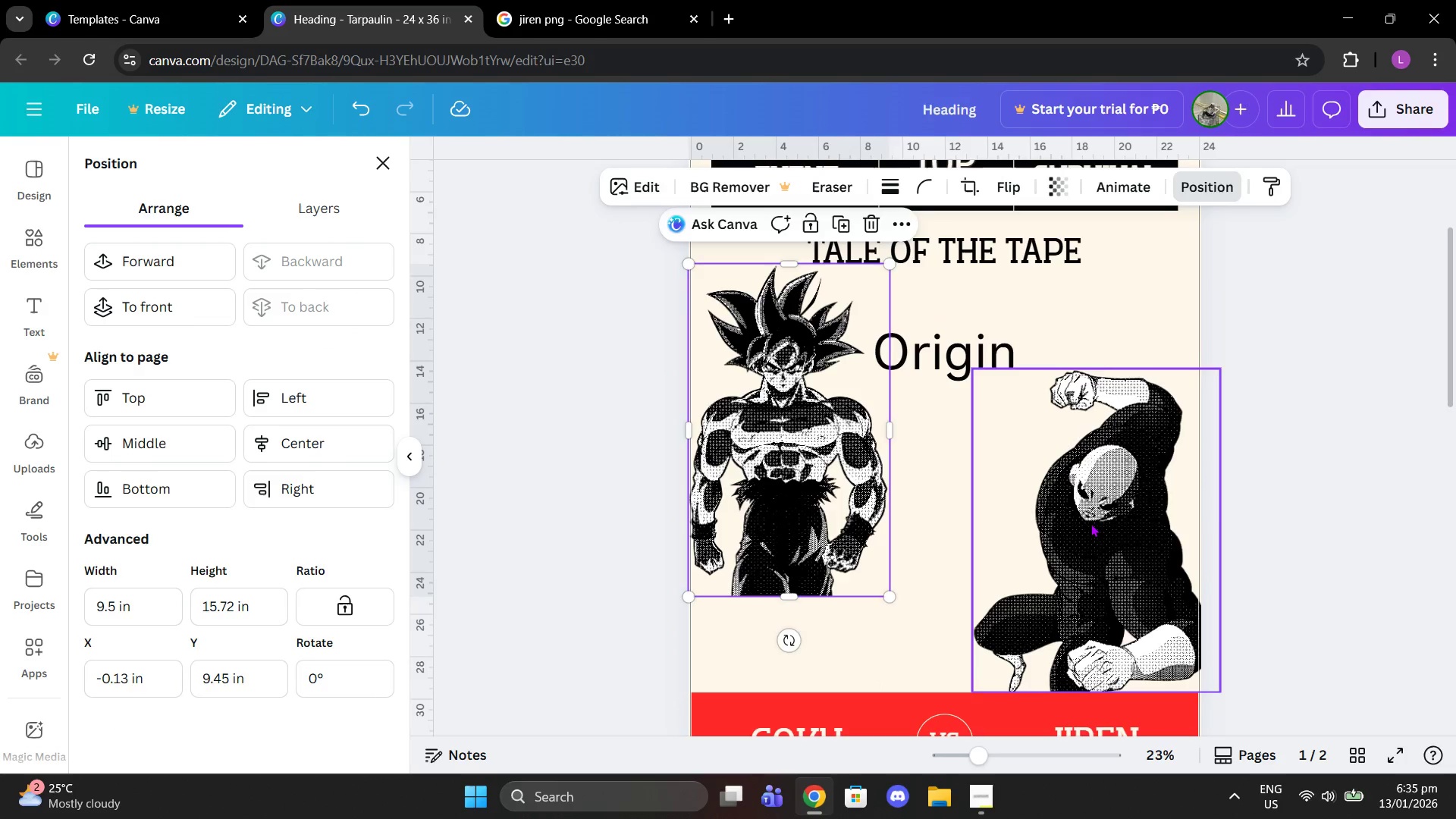 
left_click_drag(start_coordinate=[1091, 525], to_coordinate=[1094, 447])
 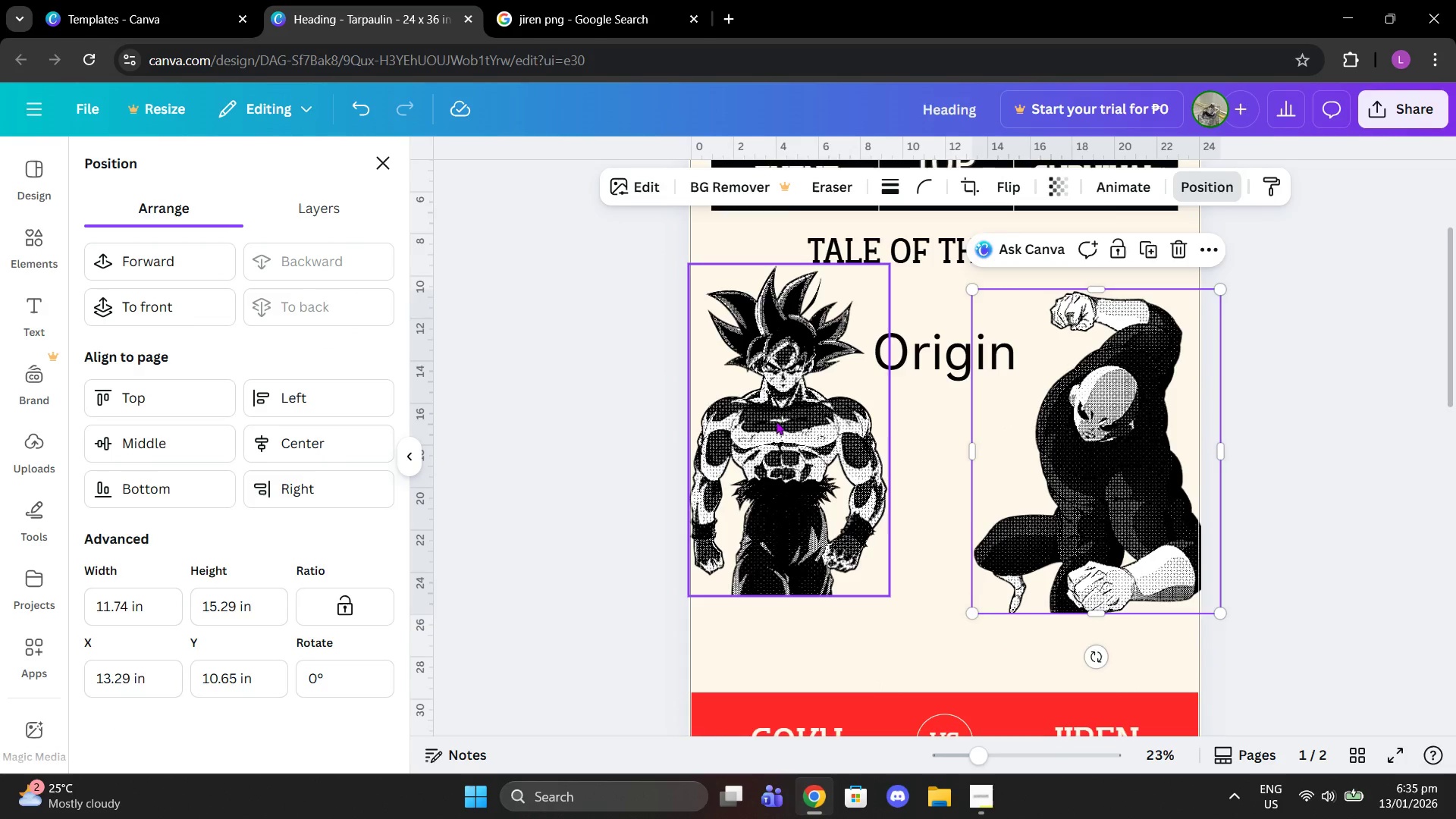 
left_click_drag(start_coordinate=[776, 421], to_coordinate=[771, 437])
 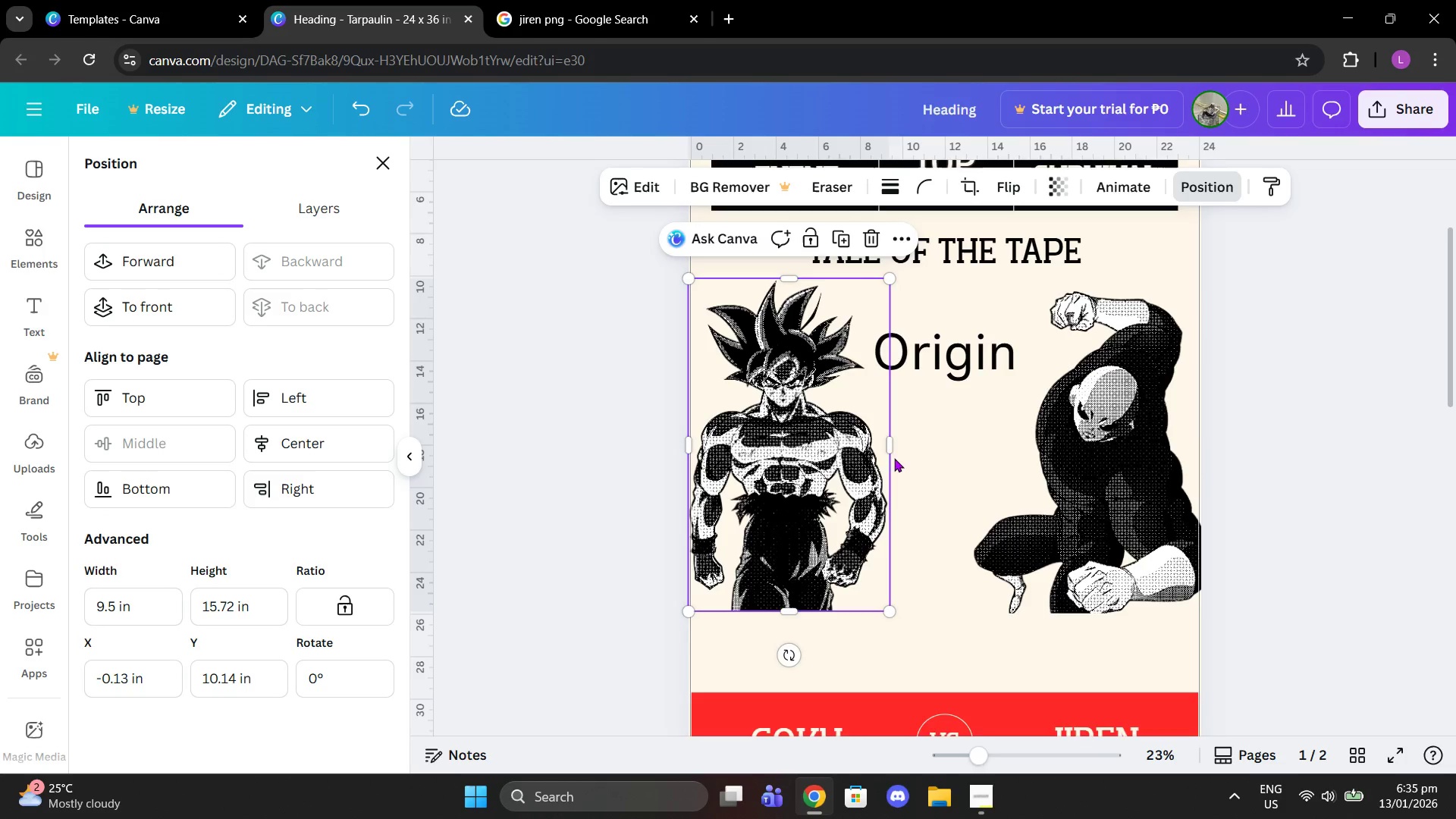 
scroll: coordinate [894, 458], scroll_direction: down, amount: 1.0
 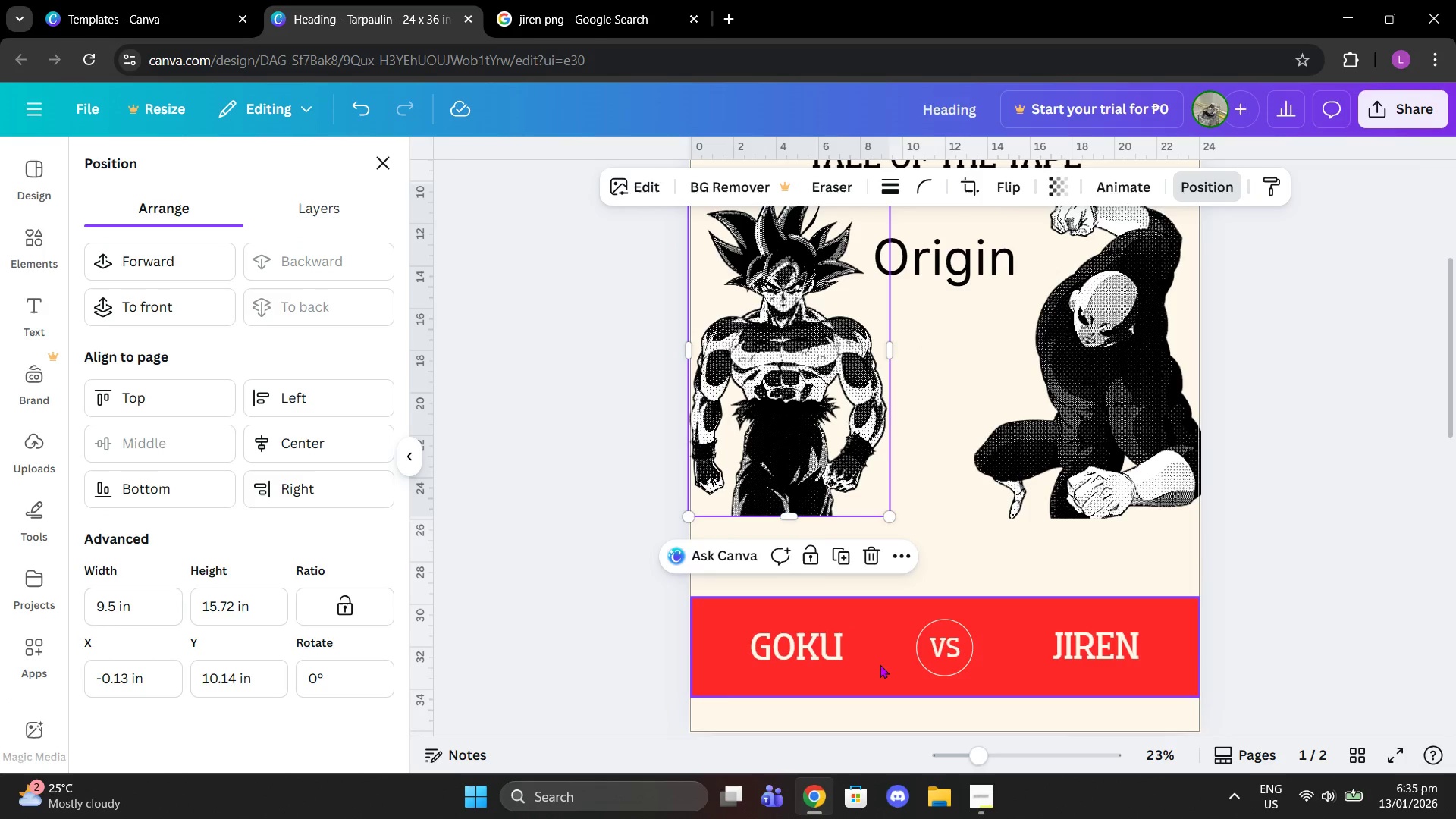 
left_click_drag(start_coordinate=[880, 664], to_coordinate=[880, 582])
 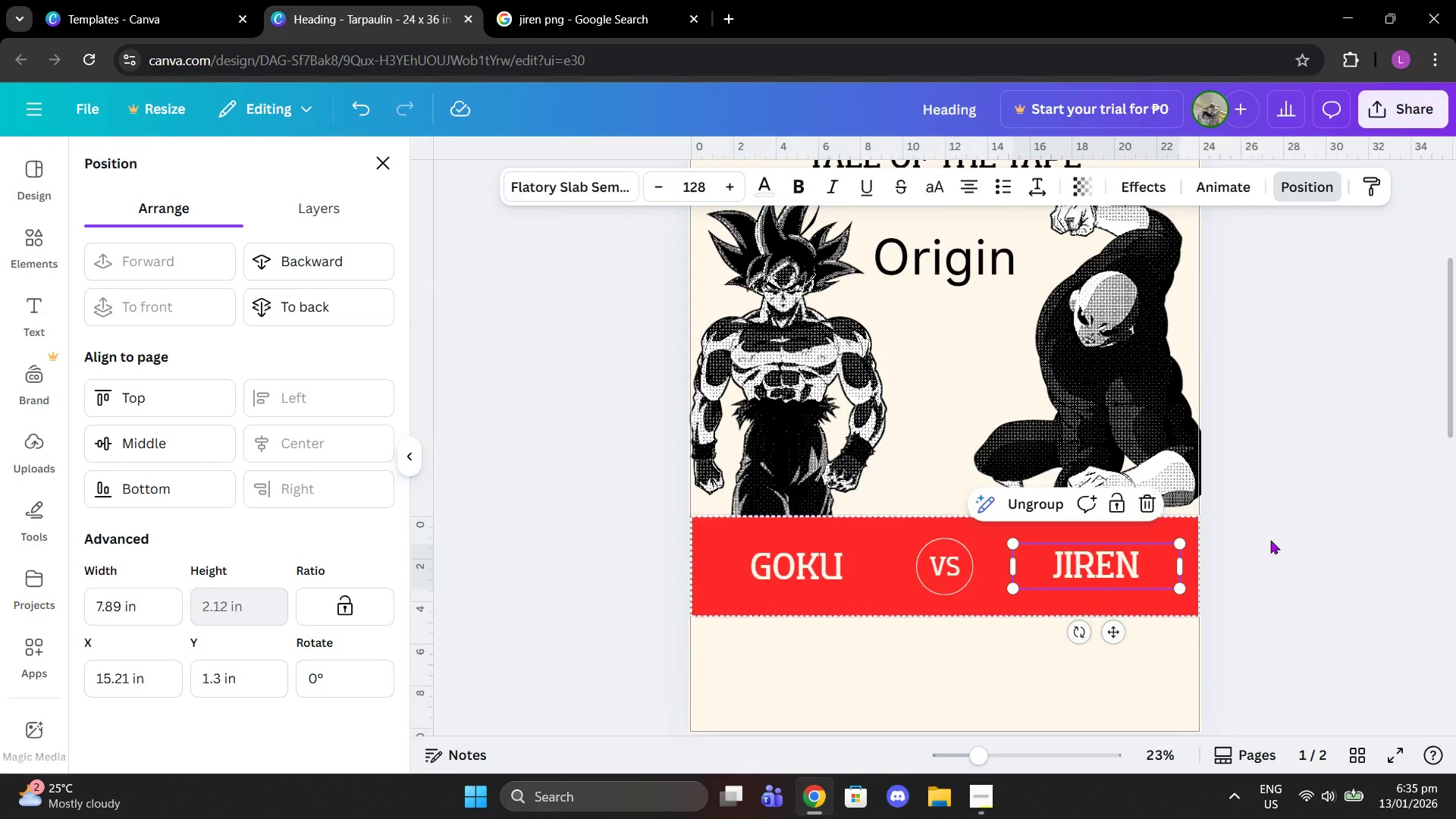 
double_click([1329, 521])
 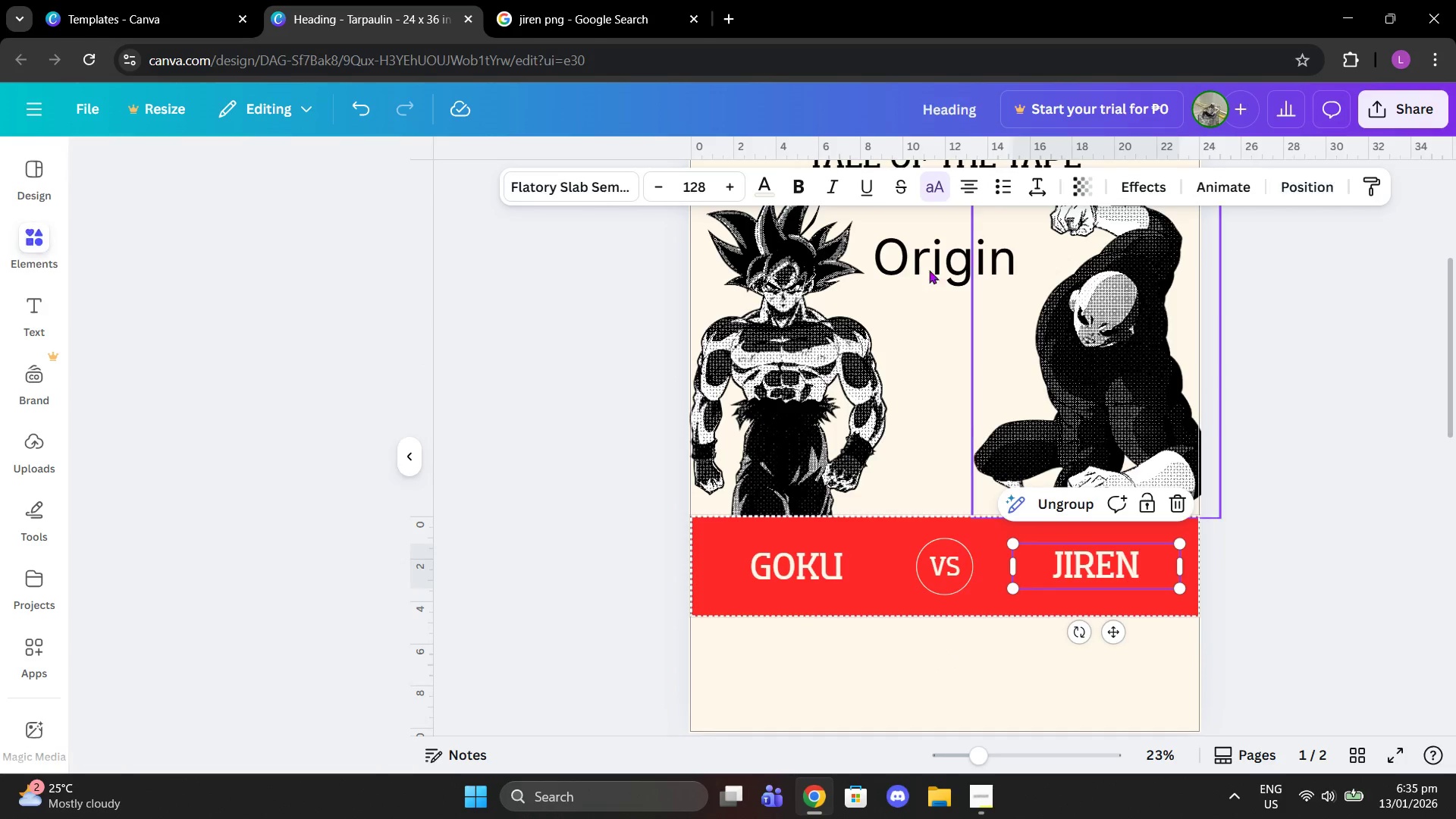 
left_click([919, 259])
 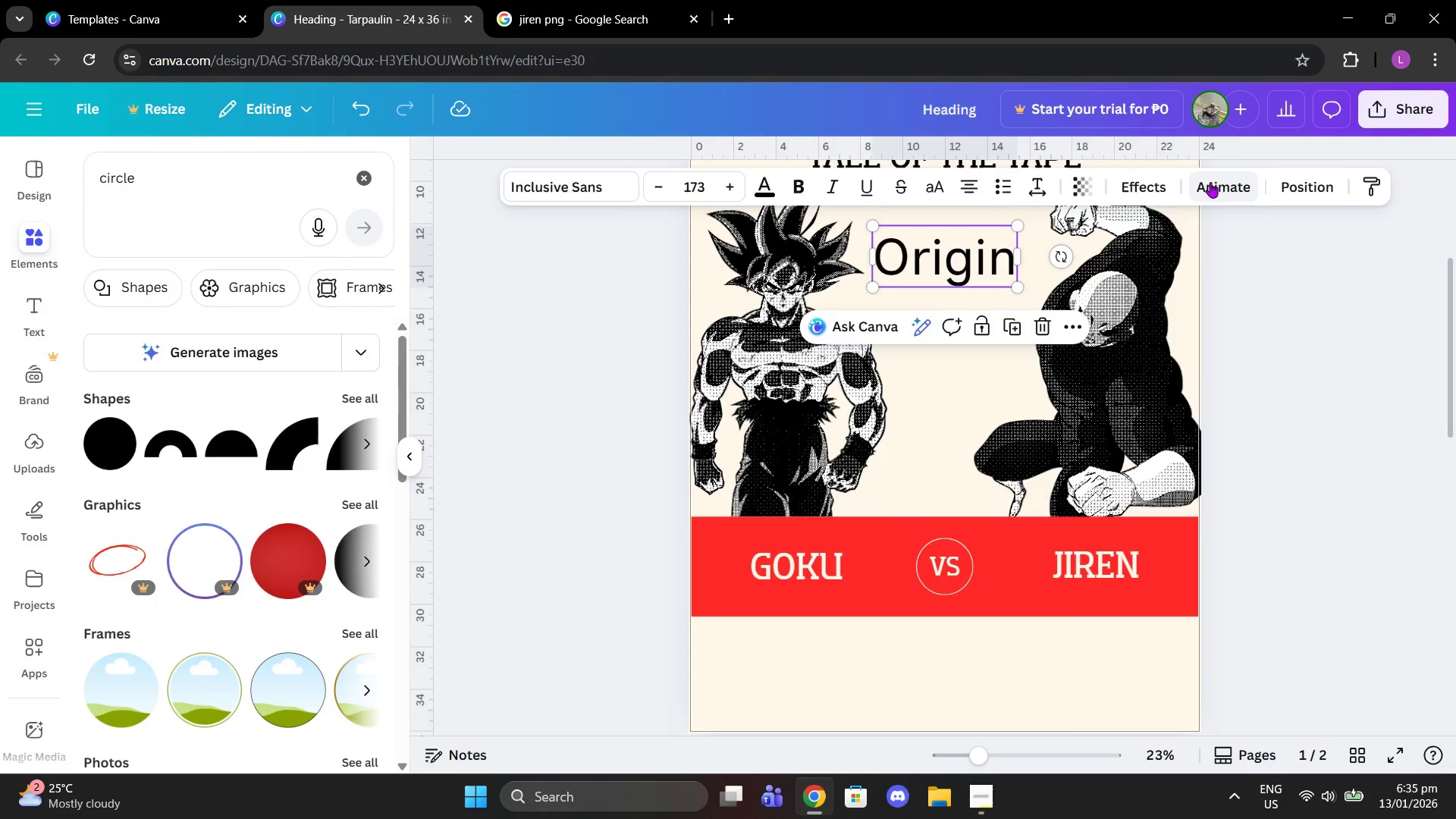 
left_click([932, 191])
 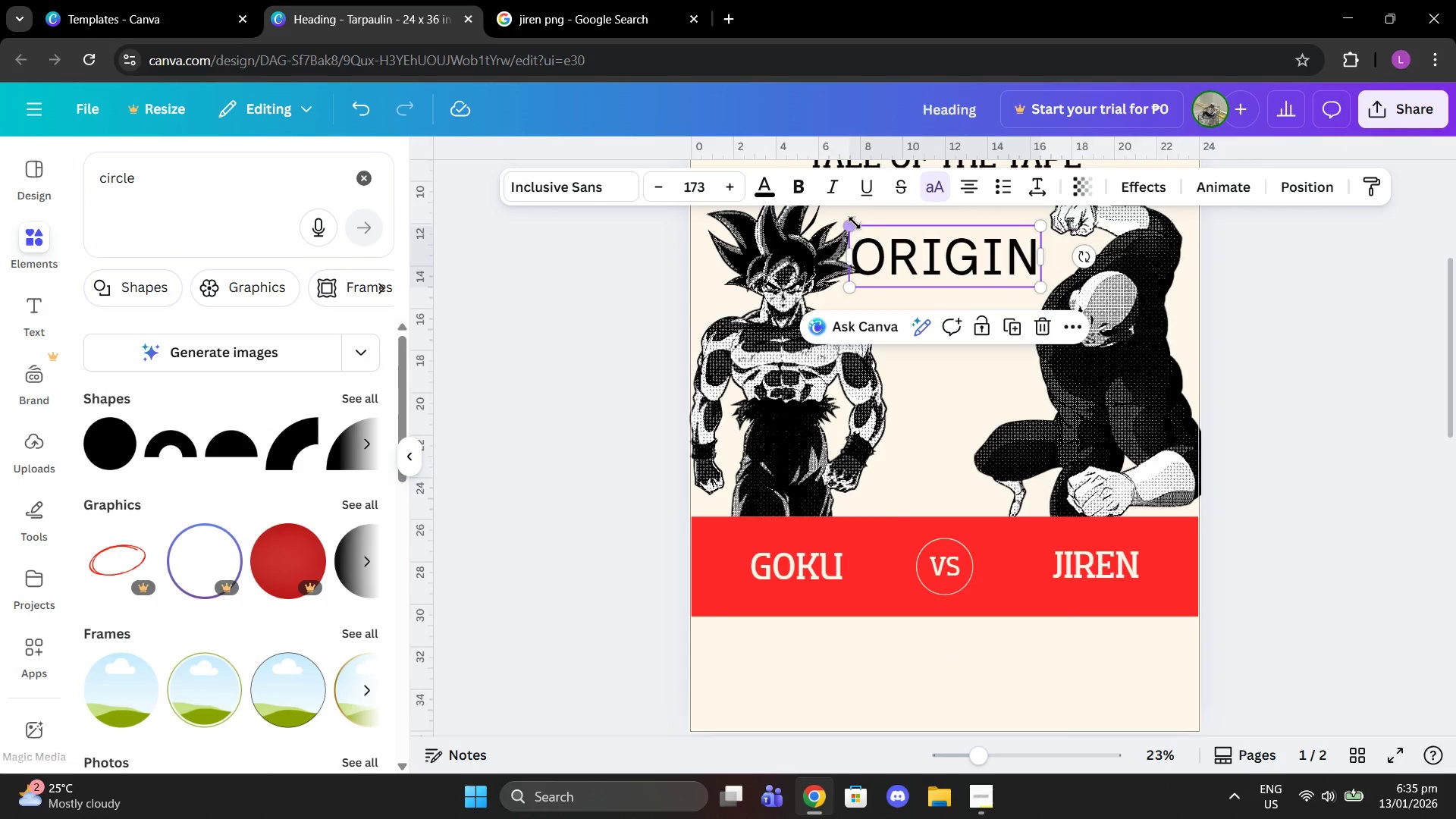 
left_click_drag(start_coordinate=[849, 222], to_coordinate=[981, 279])
 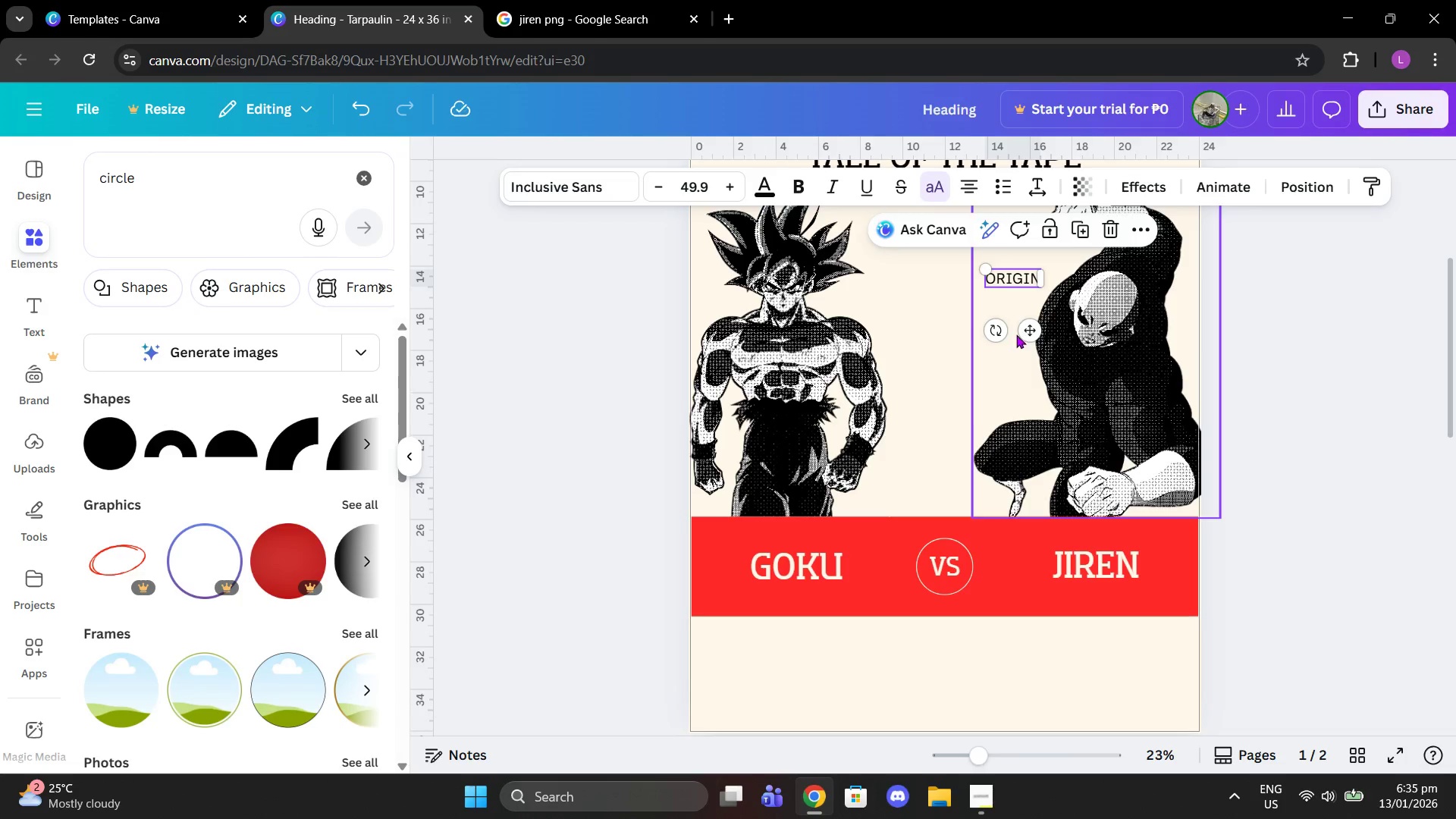 
left_click_drag(start_coordinate=[1028, 323], to_coordinate=[960, 275])
 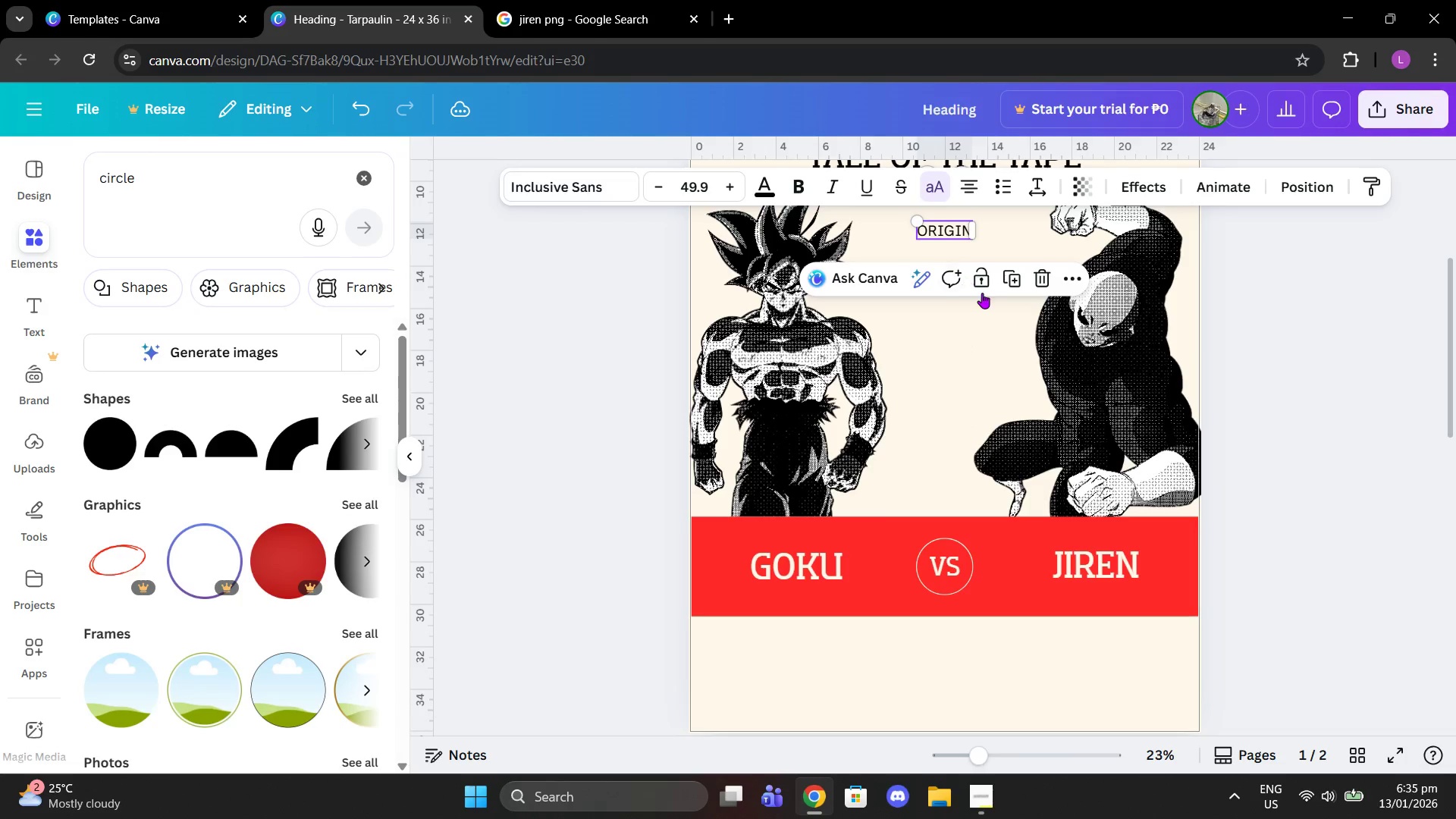 
scroll: coordinate [984, 293], scroll_direction: up, amount: 1.0
 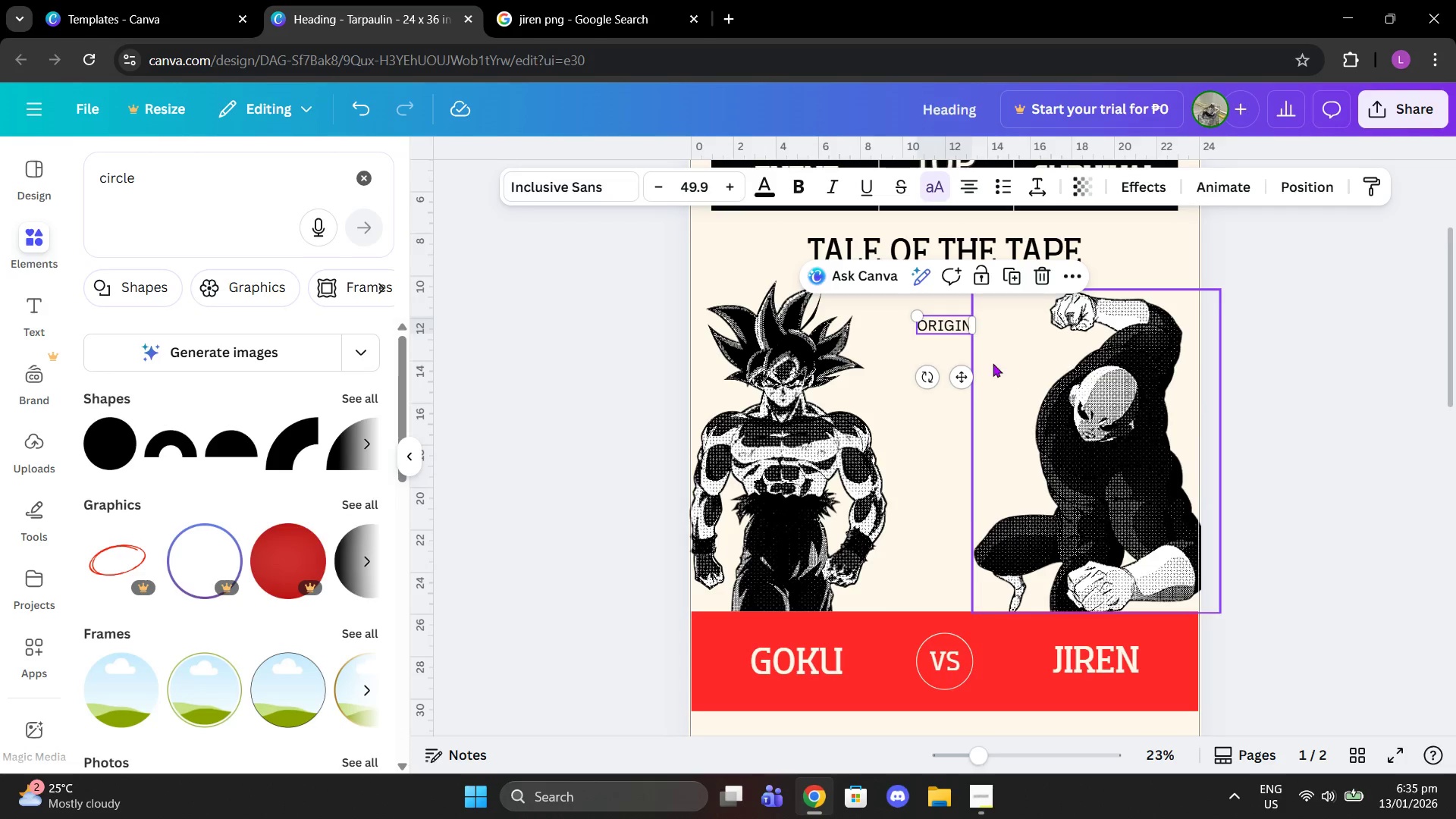 
left_click([924, 343])
 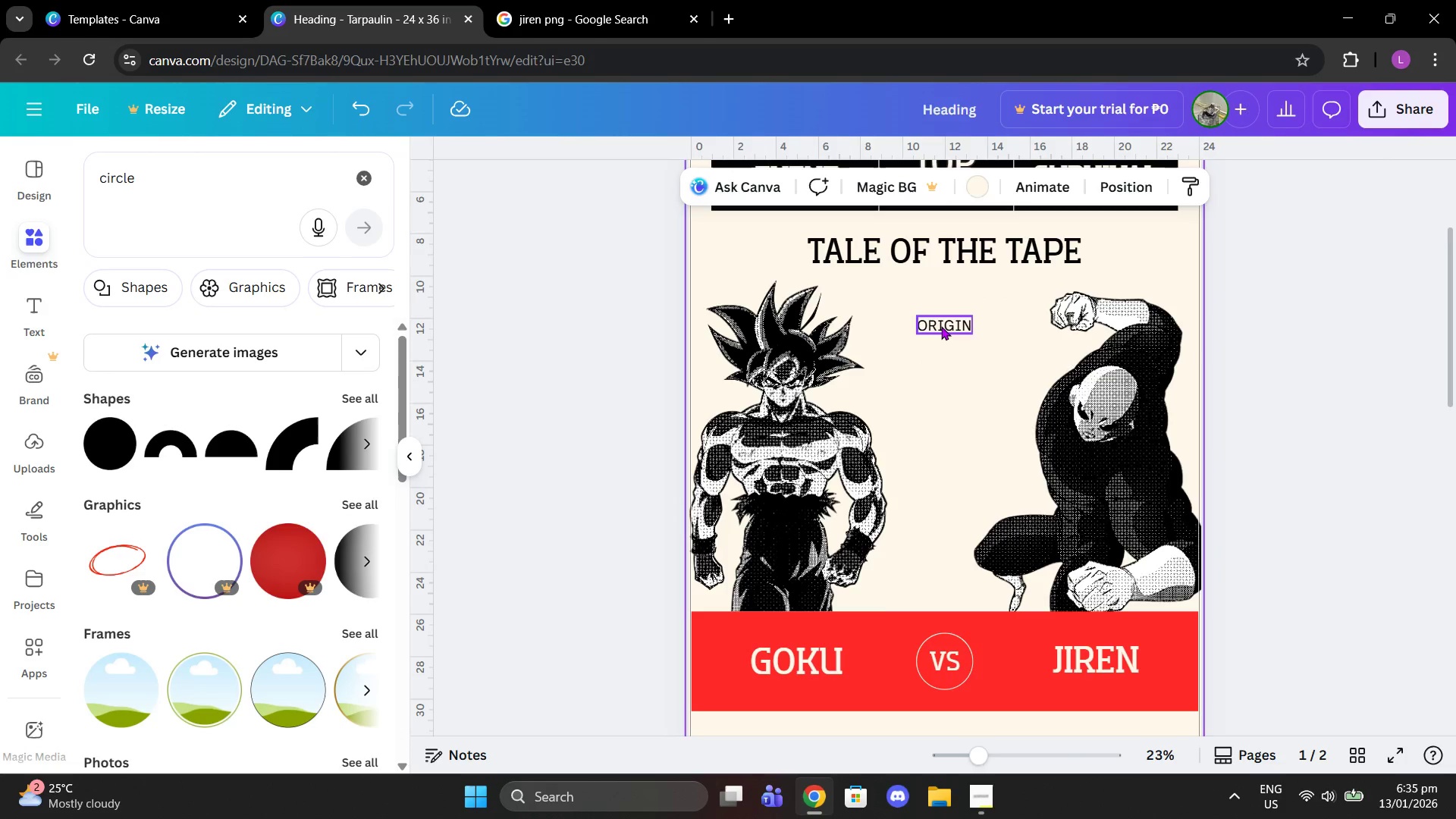 
left_click_drag(start_coordinate=[941, 326], to_coordinate=[943, 308])
 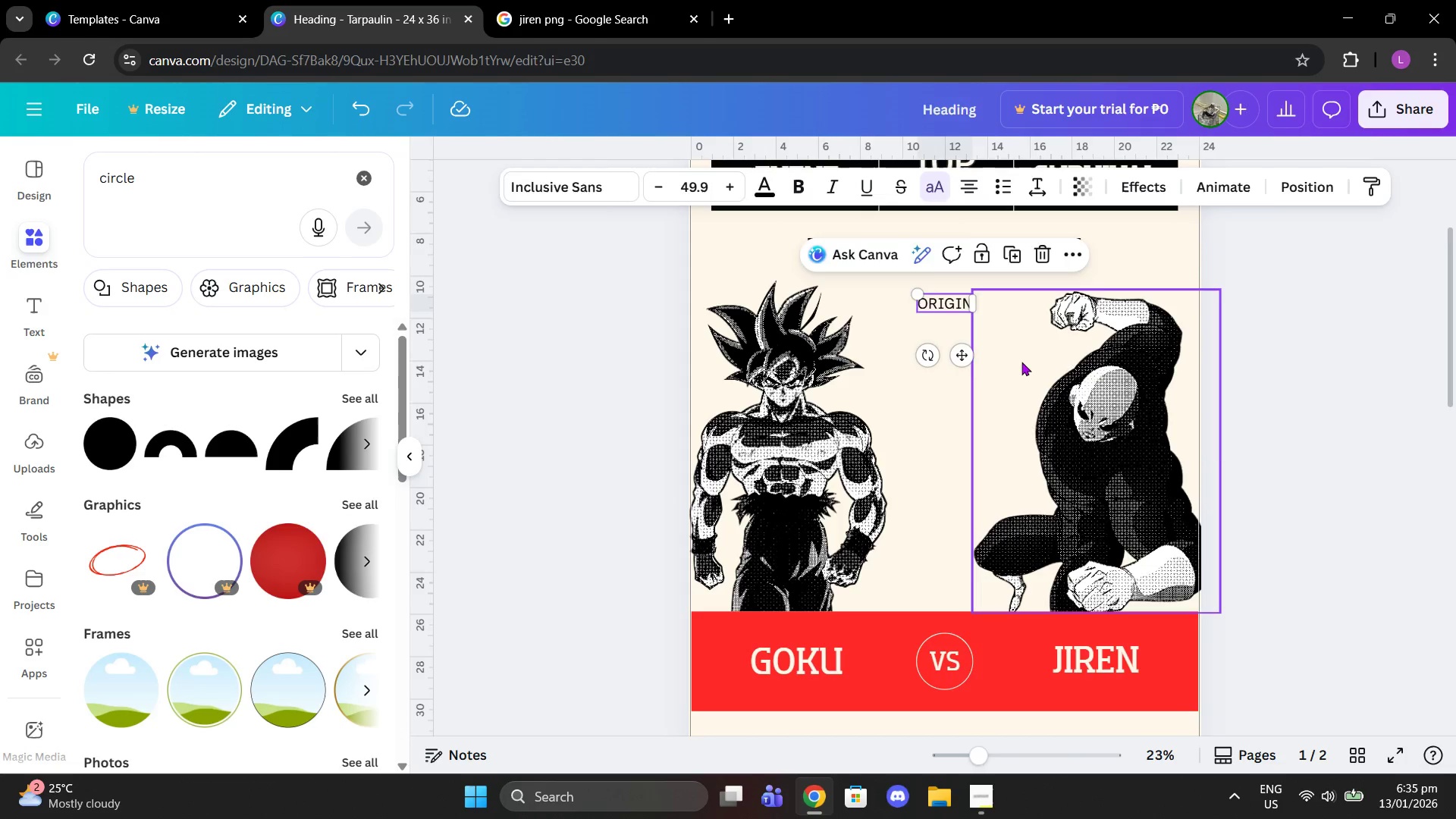 
left_click([1021, 362])
 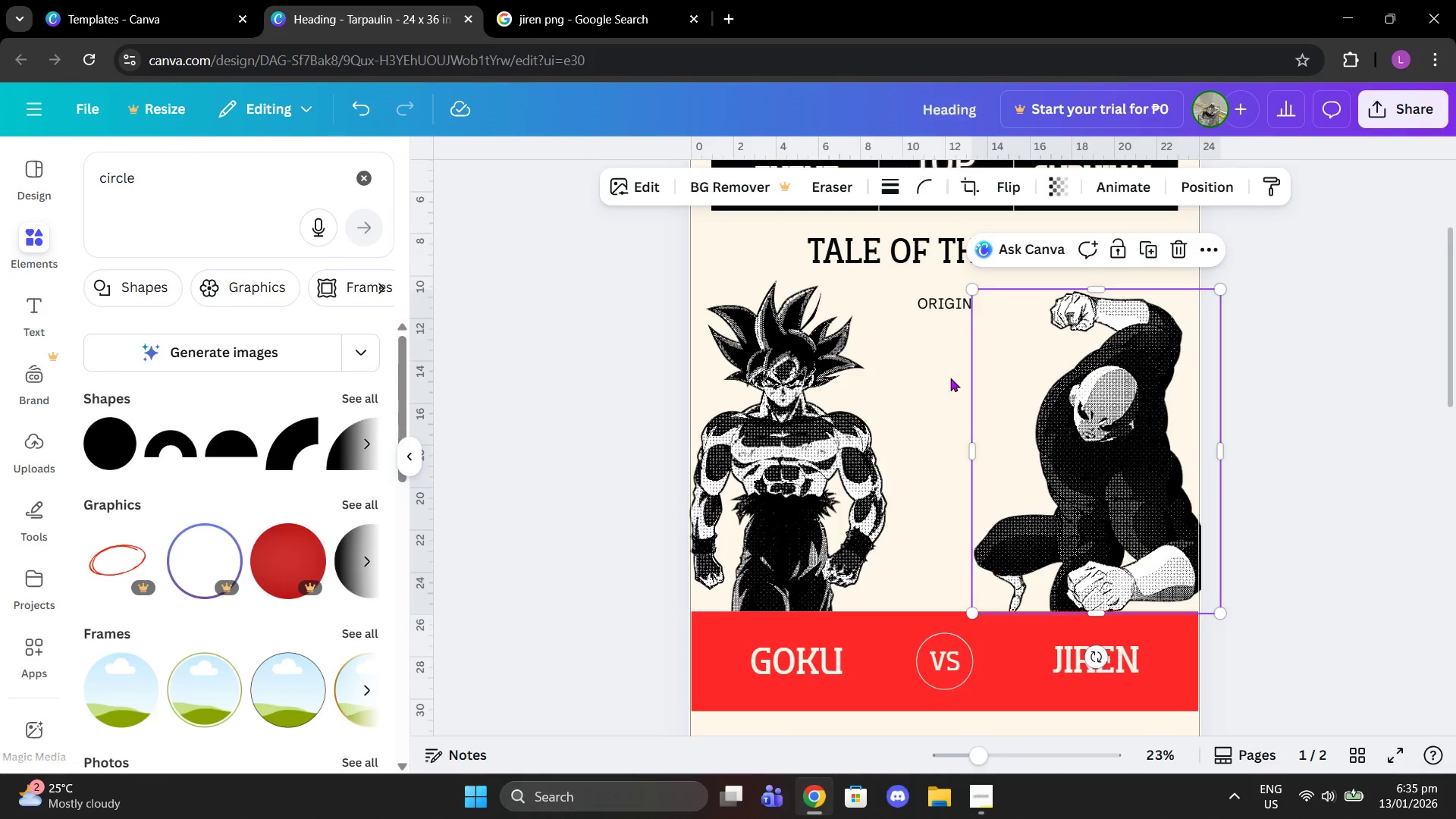 
left_click([919, 381])
 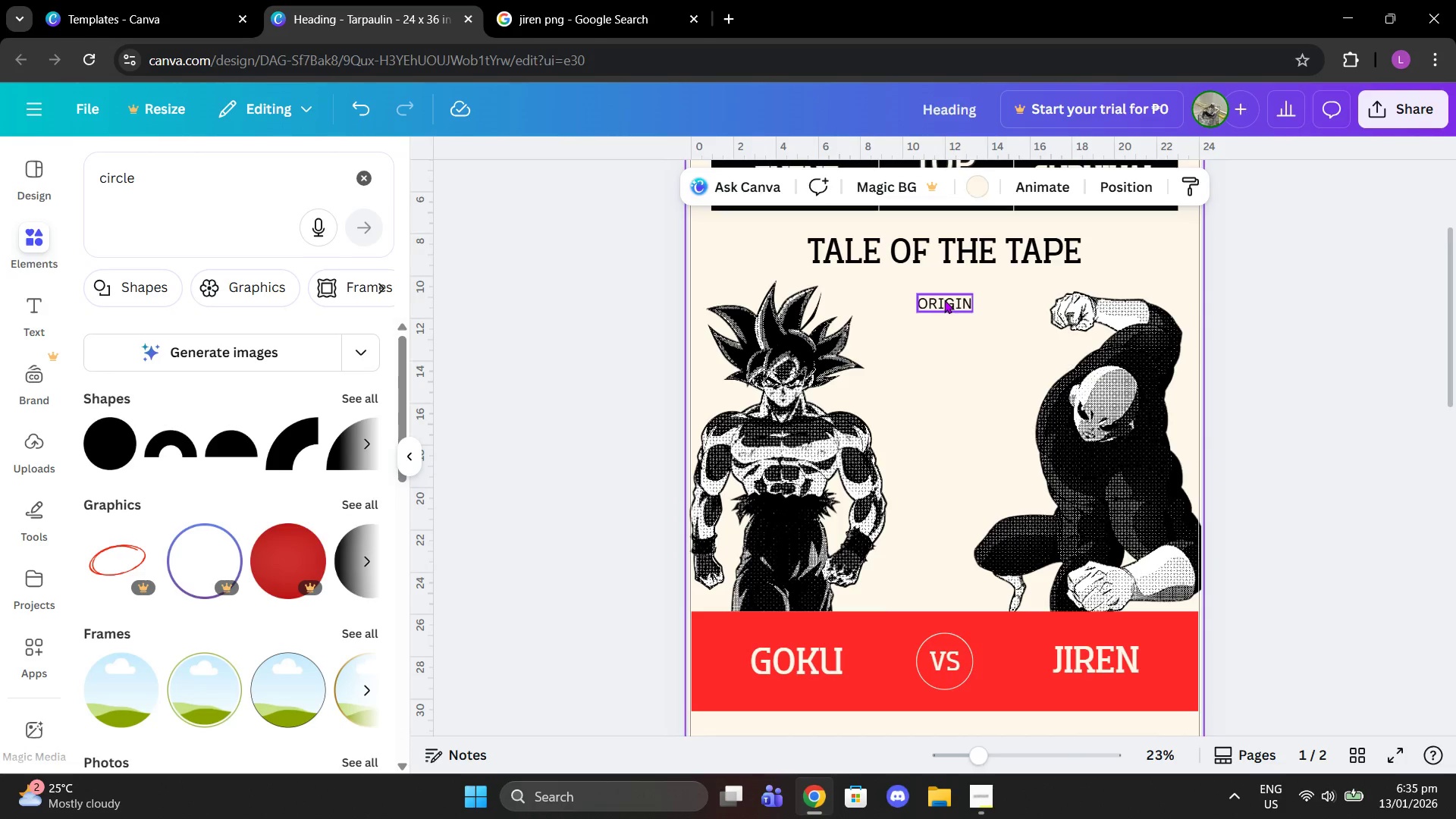 
left_click_drag(start_coordinate=[944, 300], to_coordinate=[949, 295])
 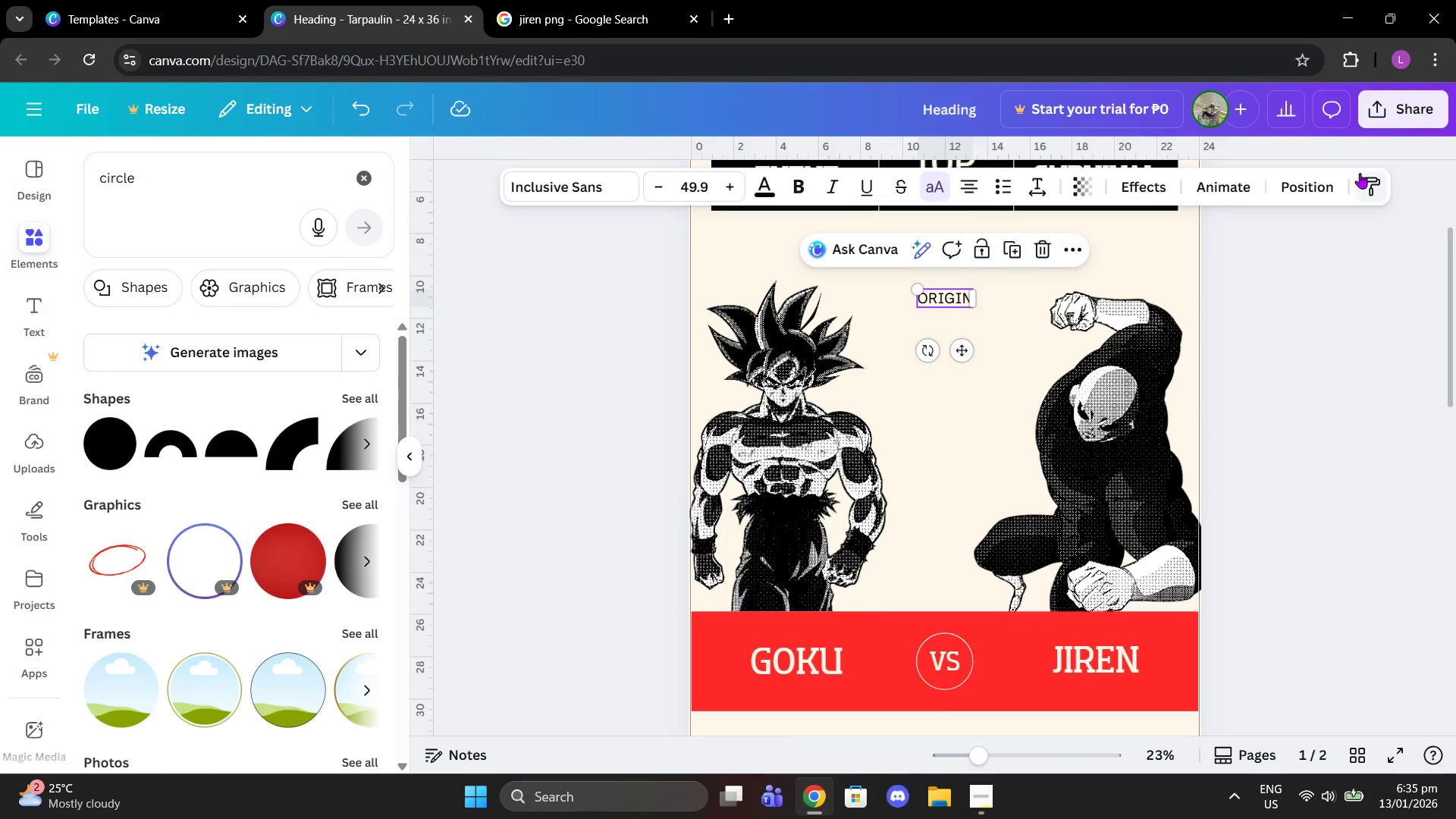 
left_click([1332, 183])
 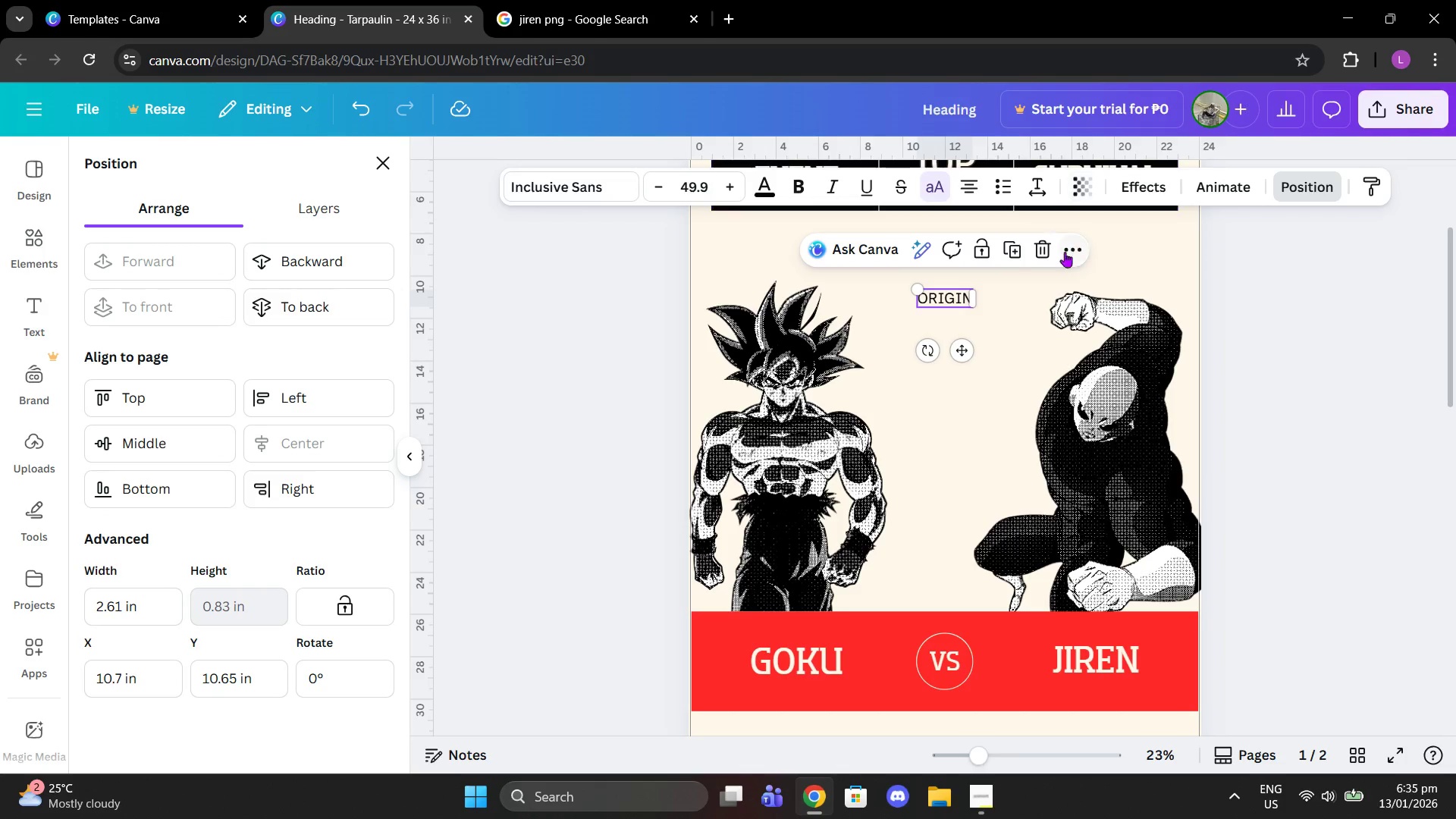 
double_click([912, 297])
 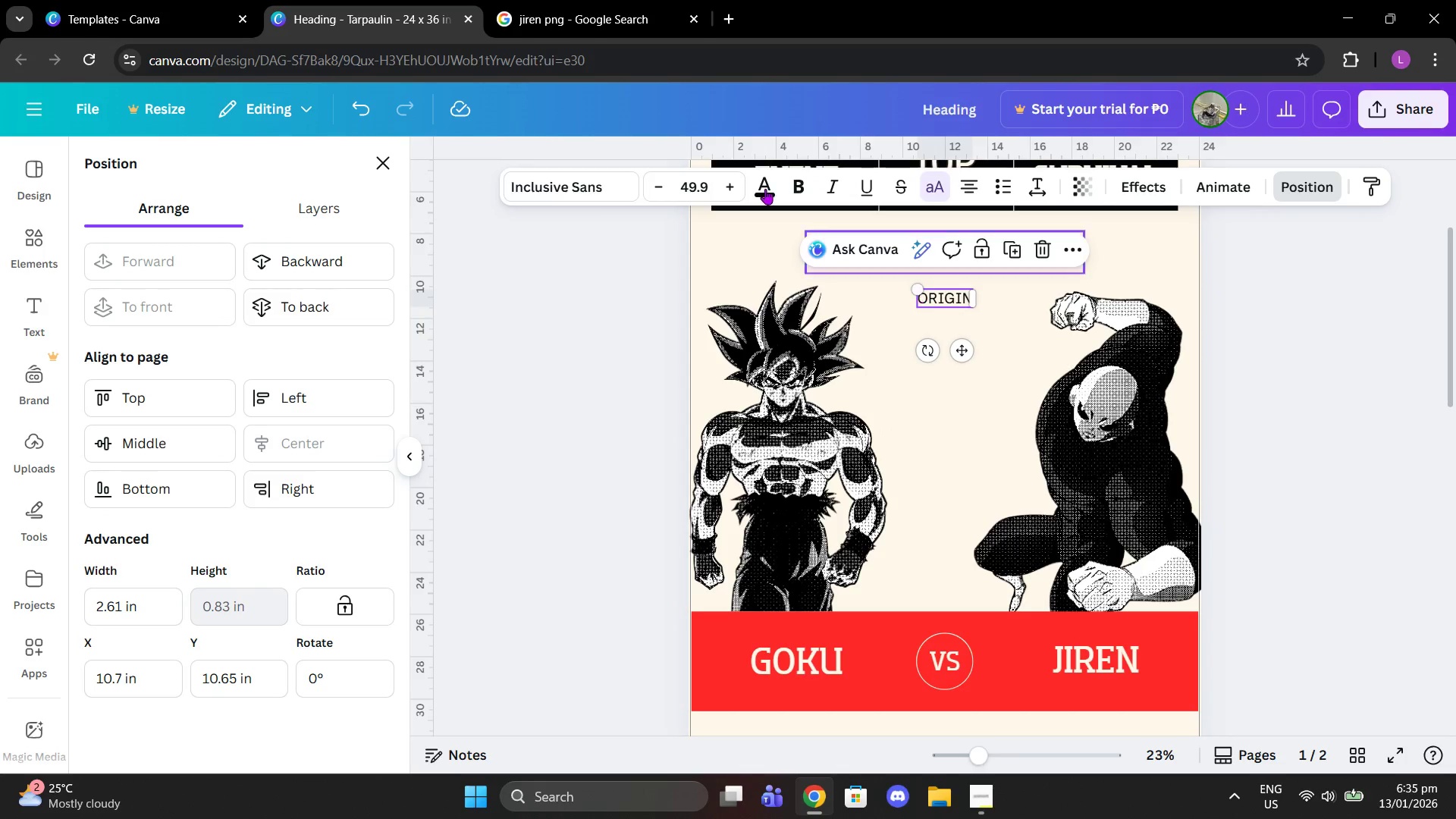 
left_click([682, 177])
 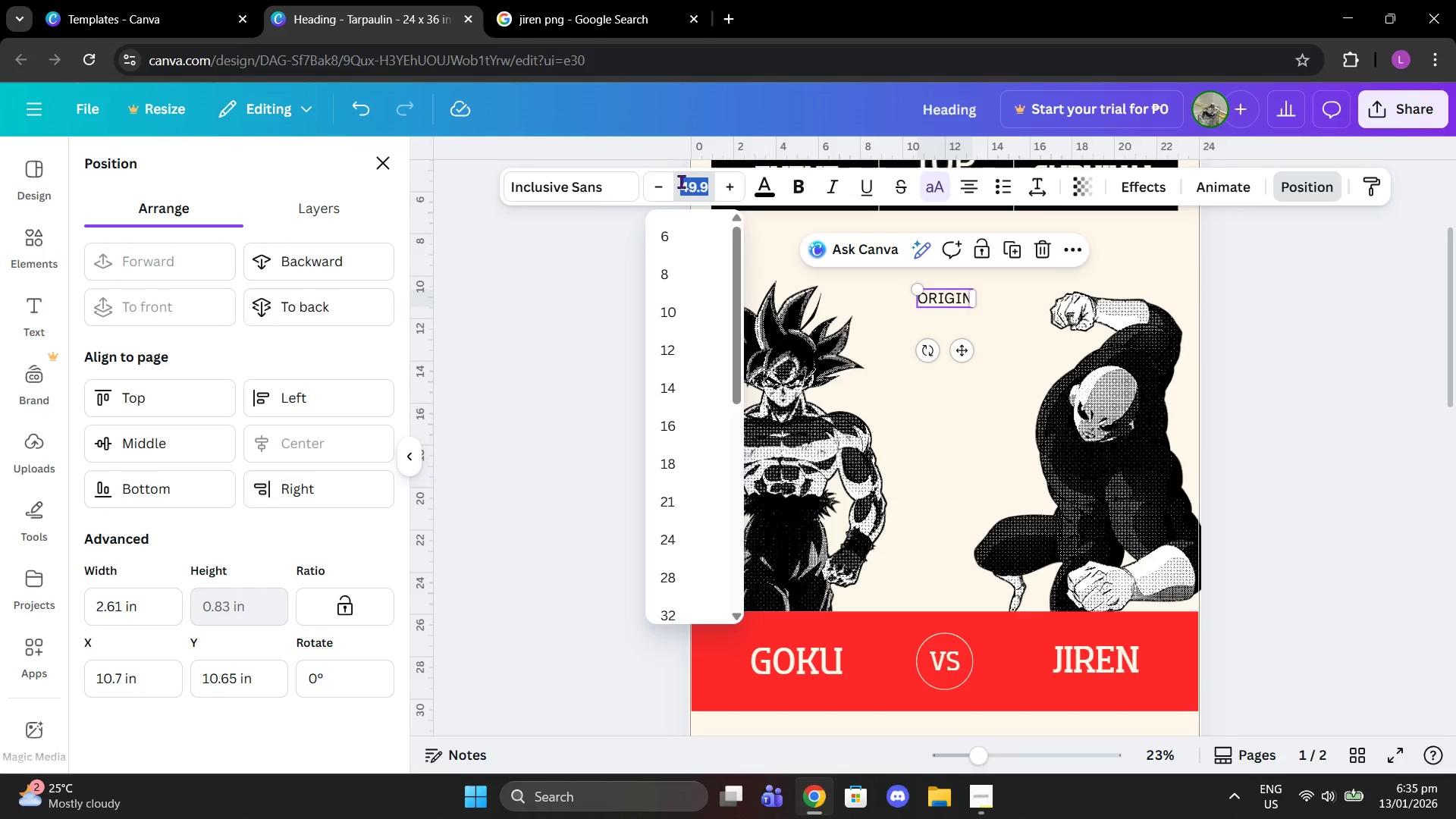 
type(48)
 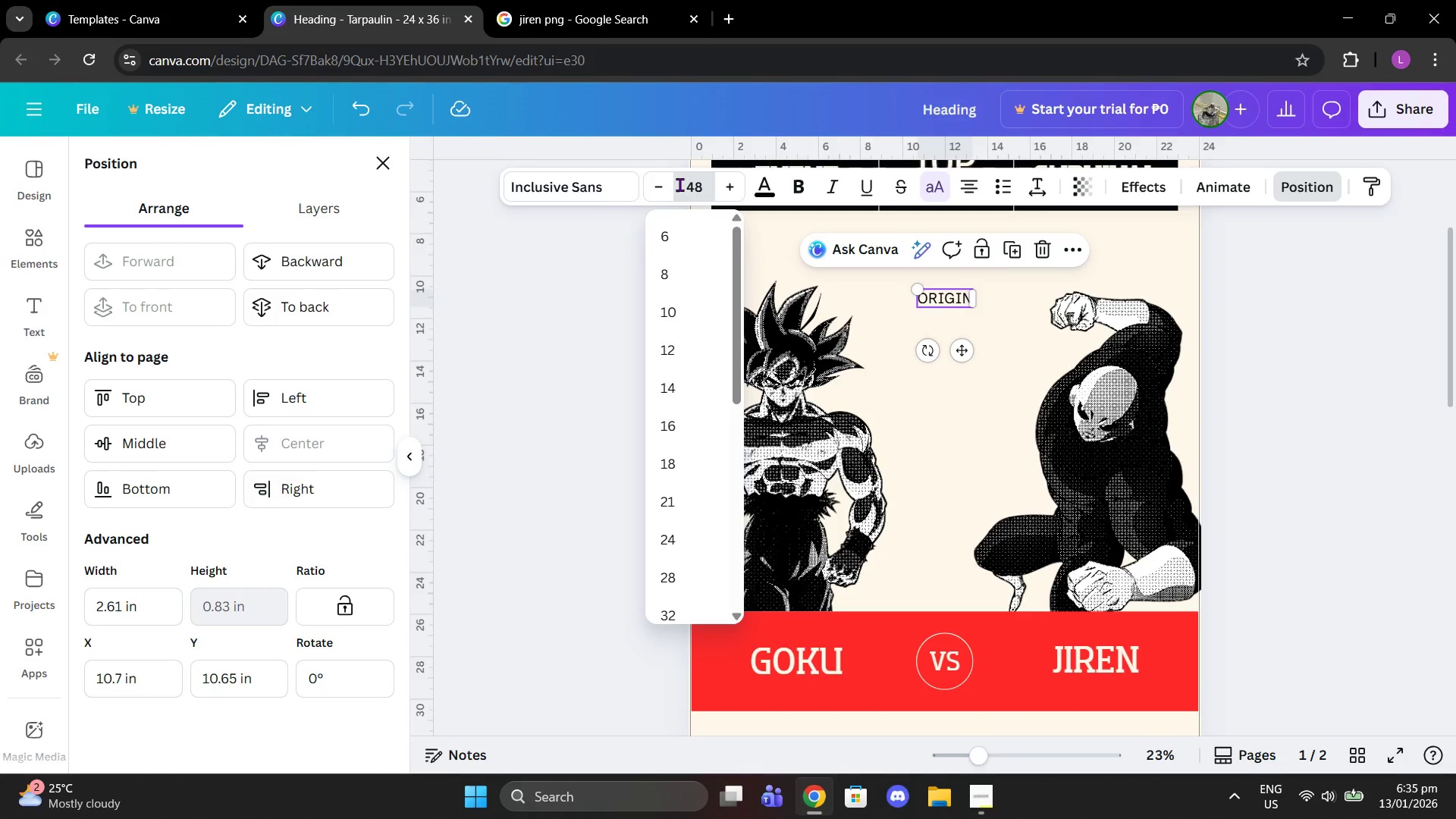 
key(Enter)
 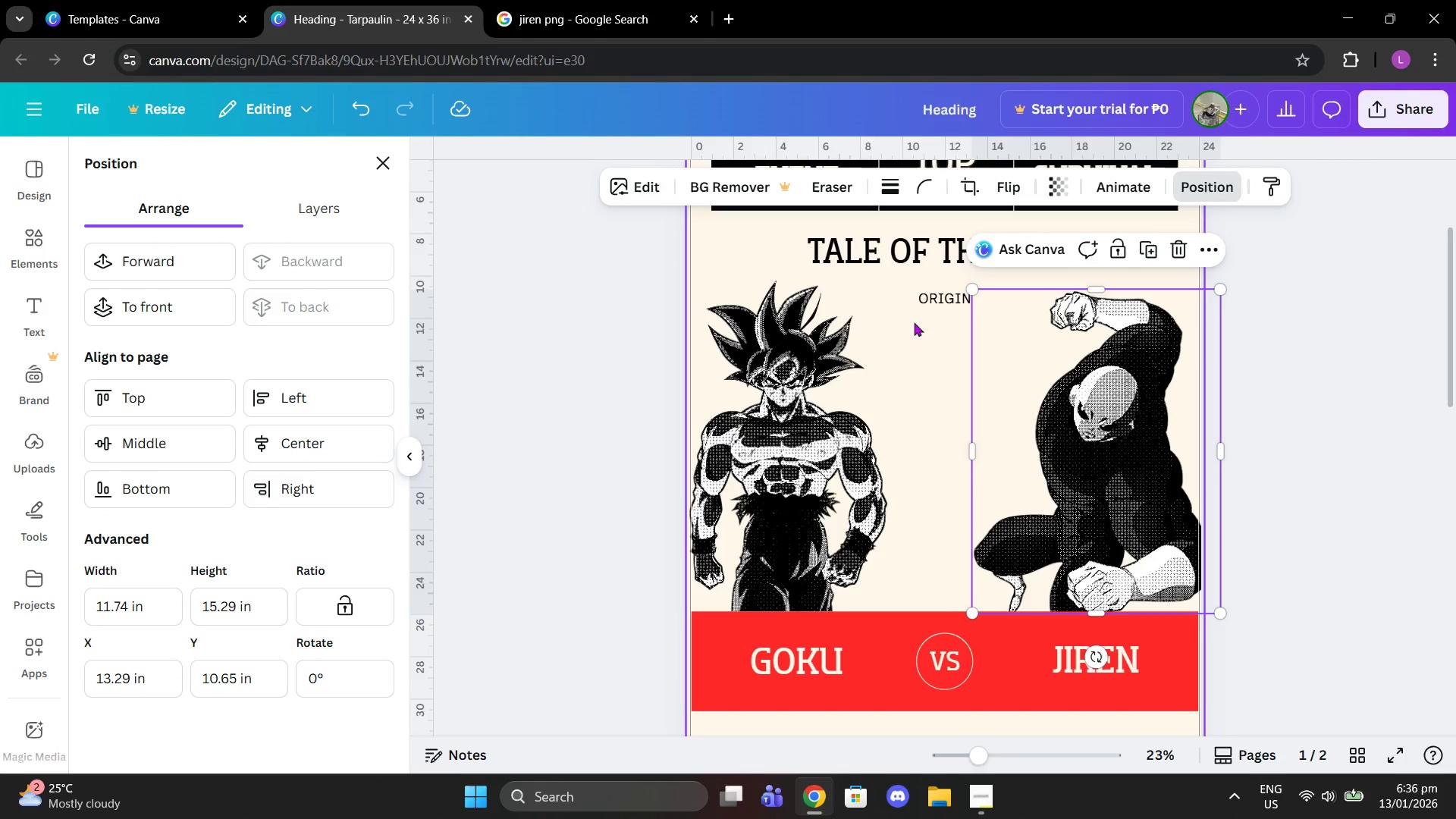 
left_click([948, 293])
 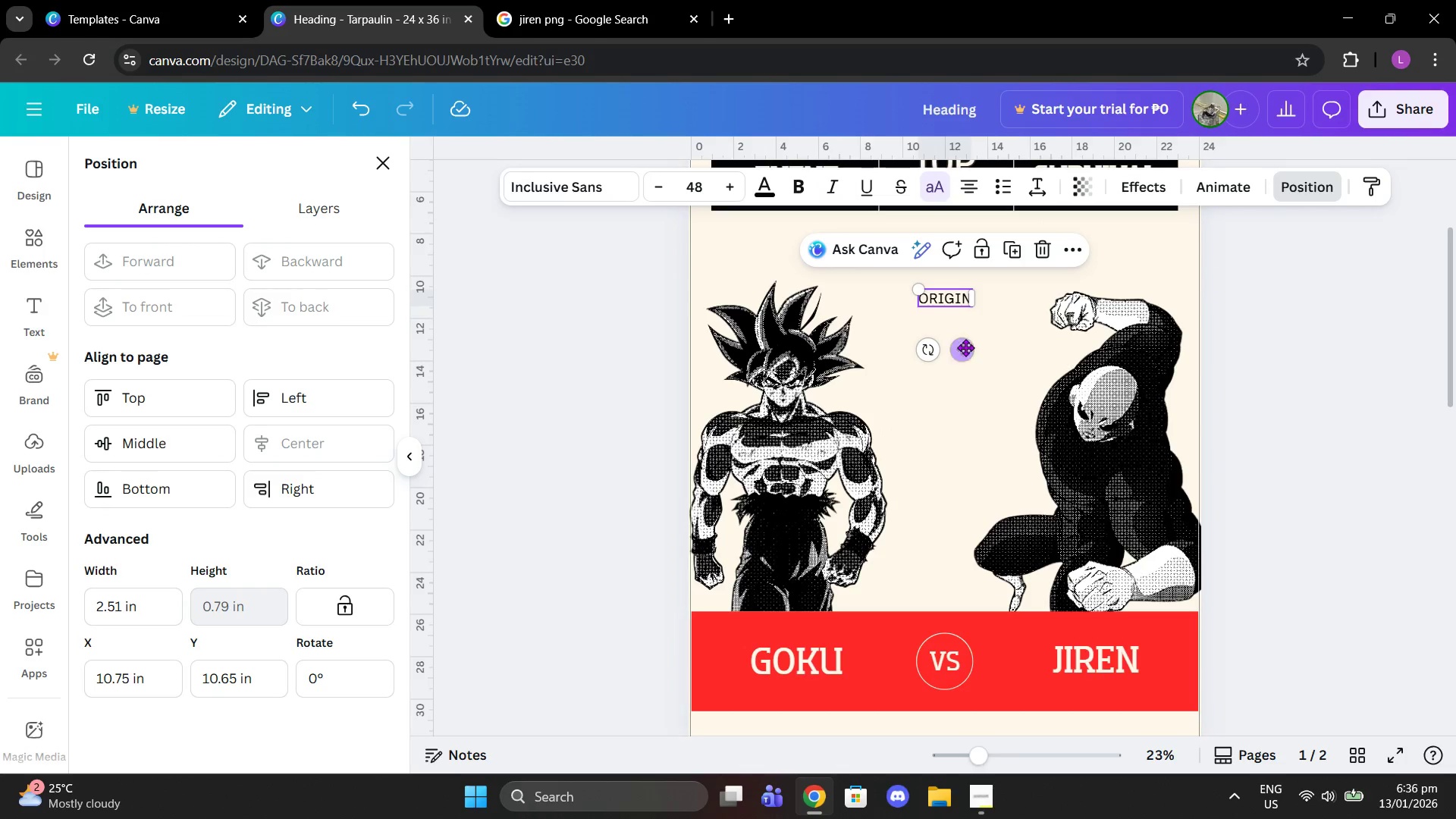 
left_click_drag(start_coordinate=[965, 349], to_coordinate=[965, 344])
 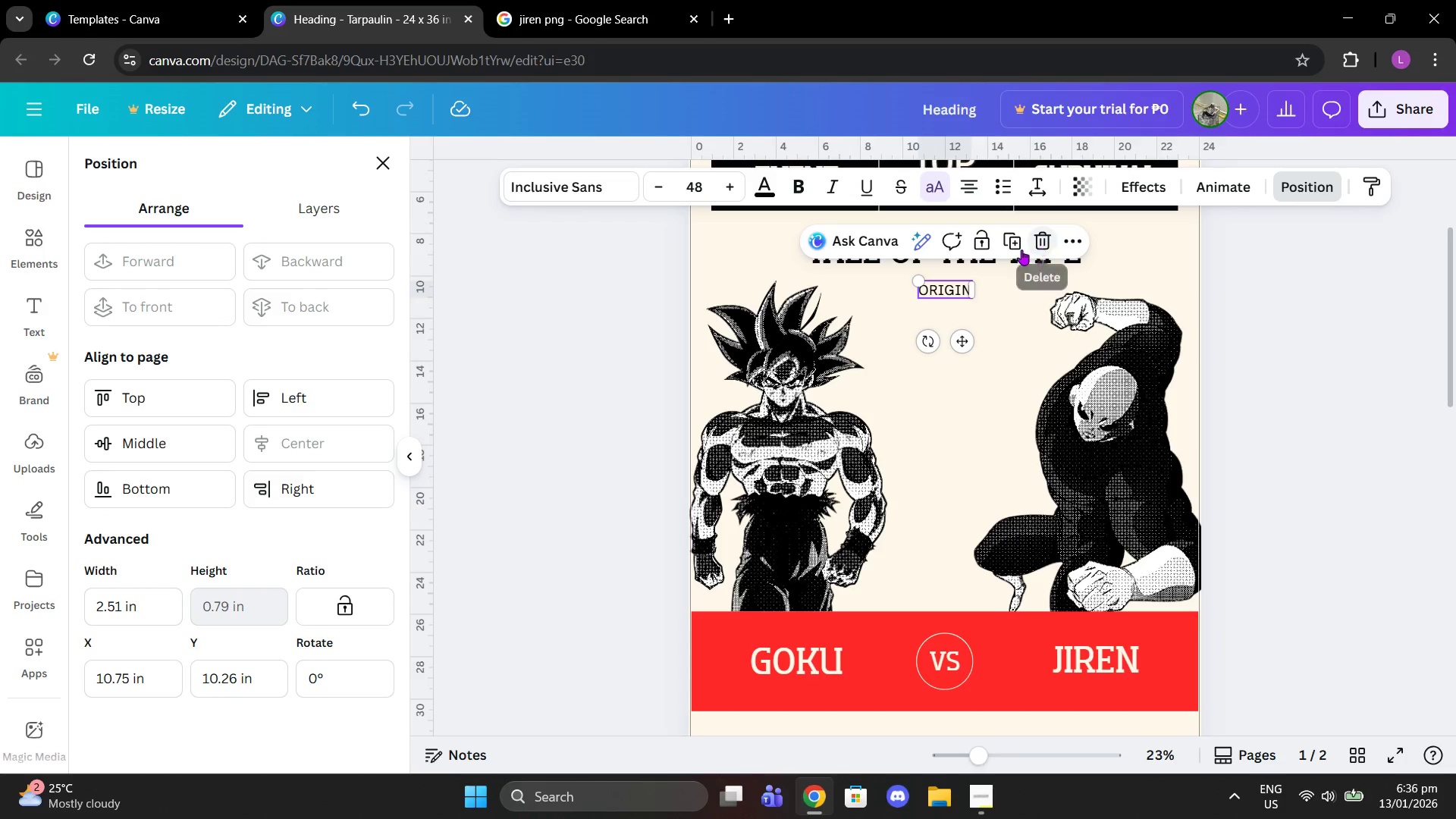 
left_click([1015, 249])
 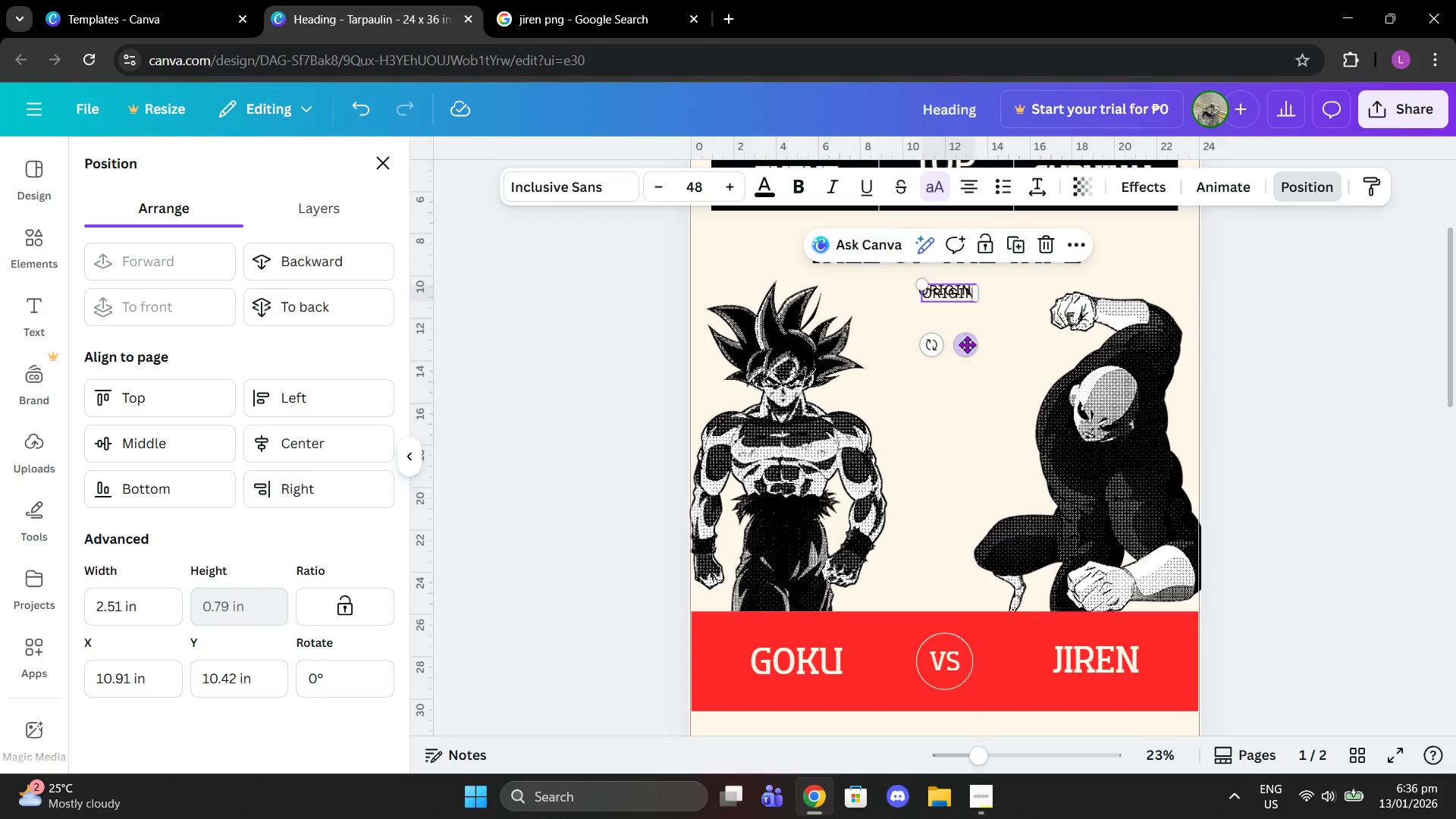 
left_click_drag(start_coordinate=[962, 347], to_coordinate=[964, 372])
 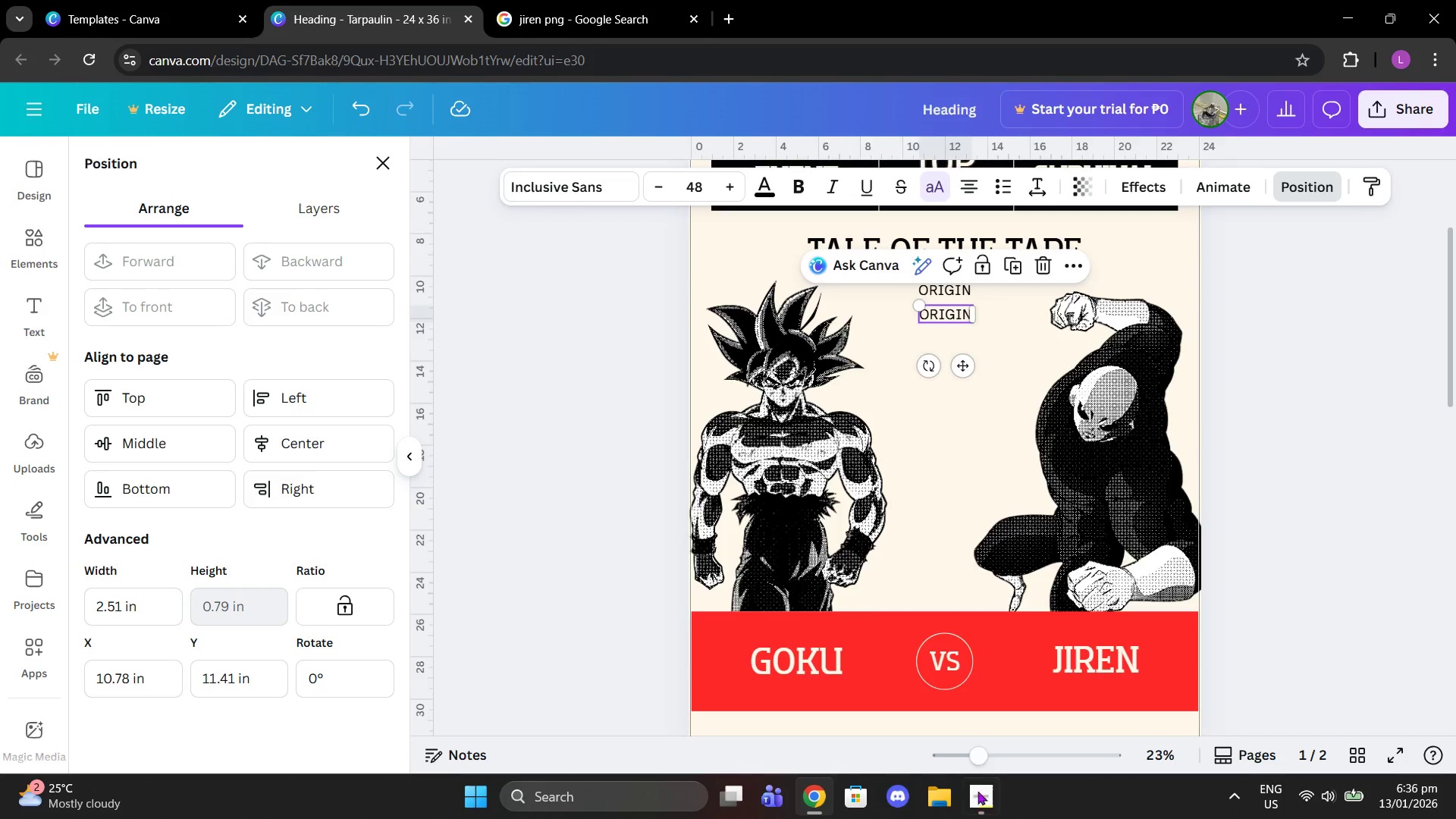 
left_click([986, 803])